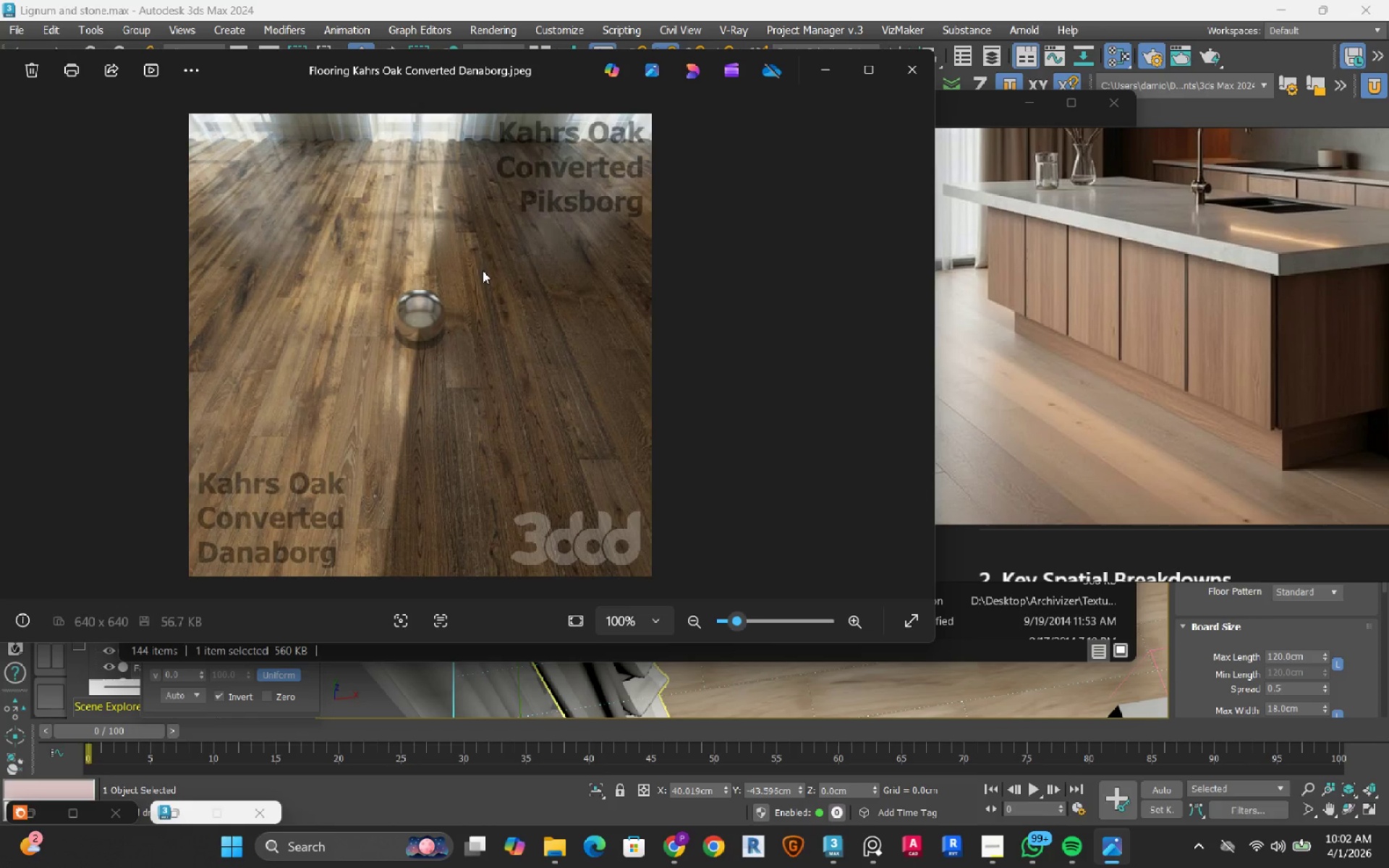 
key(ArrowLeft)
 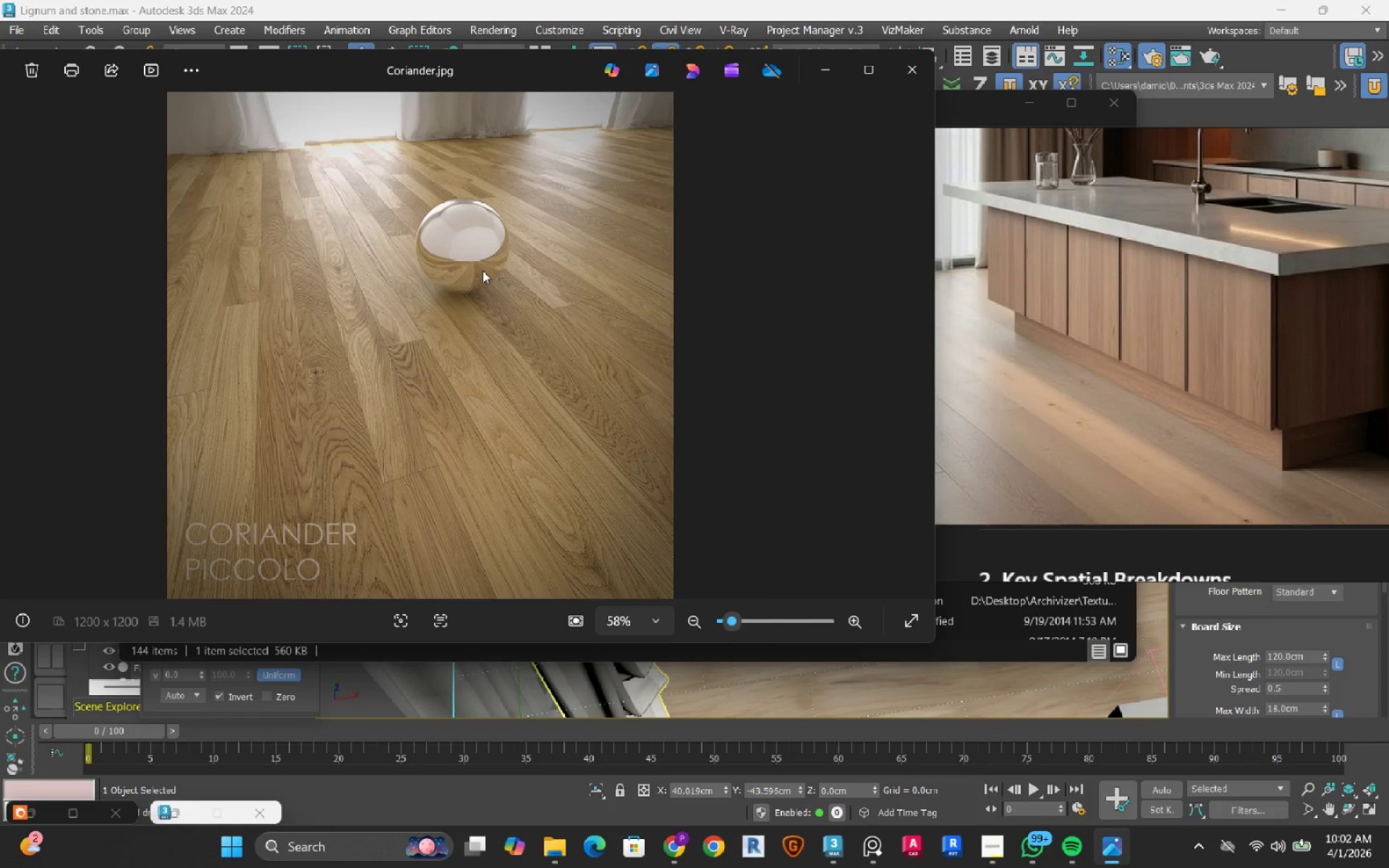 
key(ArrowLeft)
 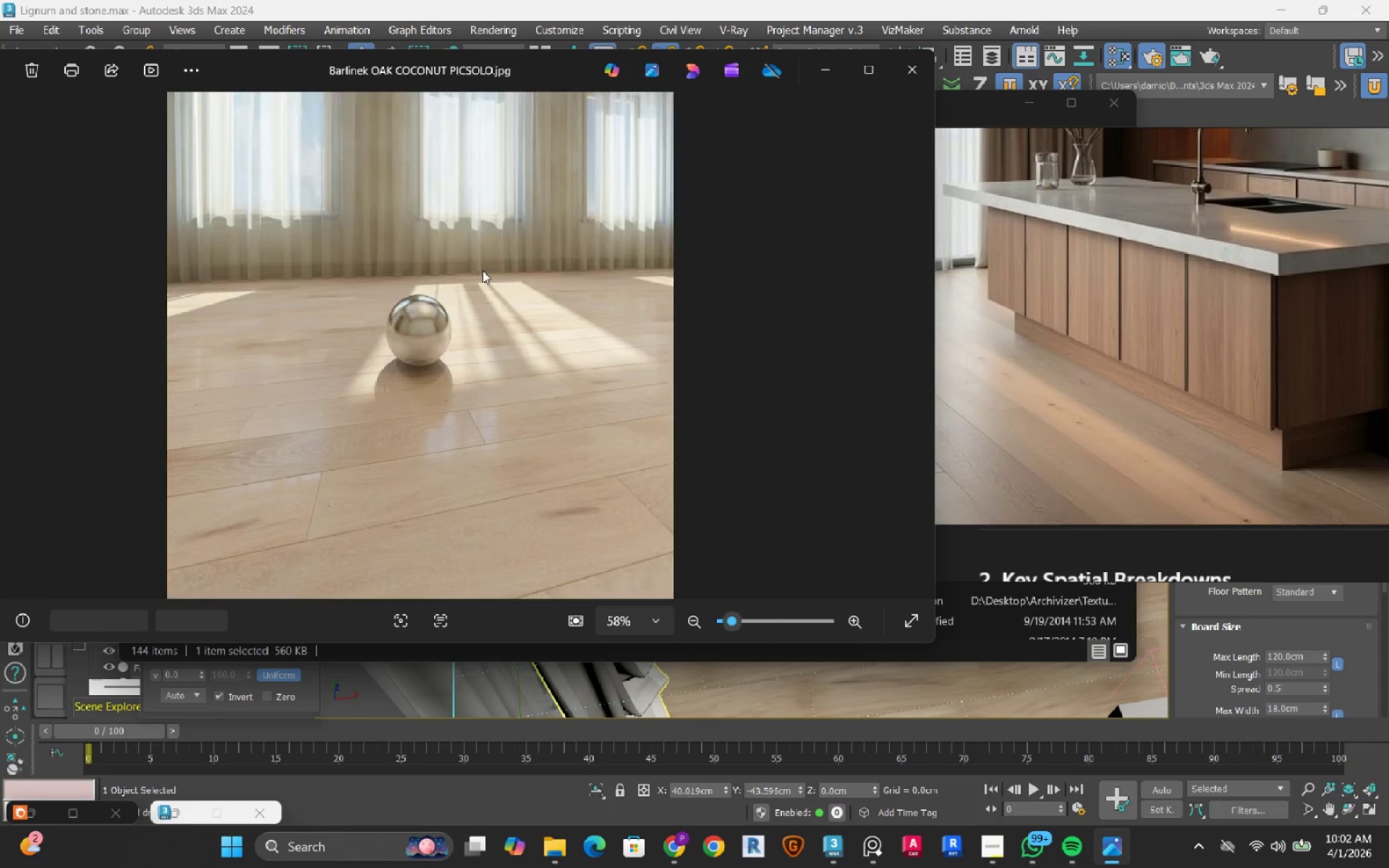 
key(ArrowLeft)
 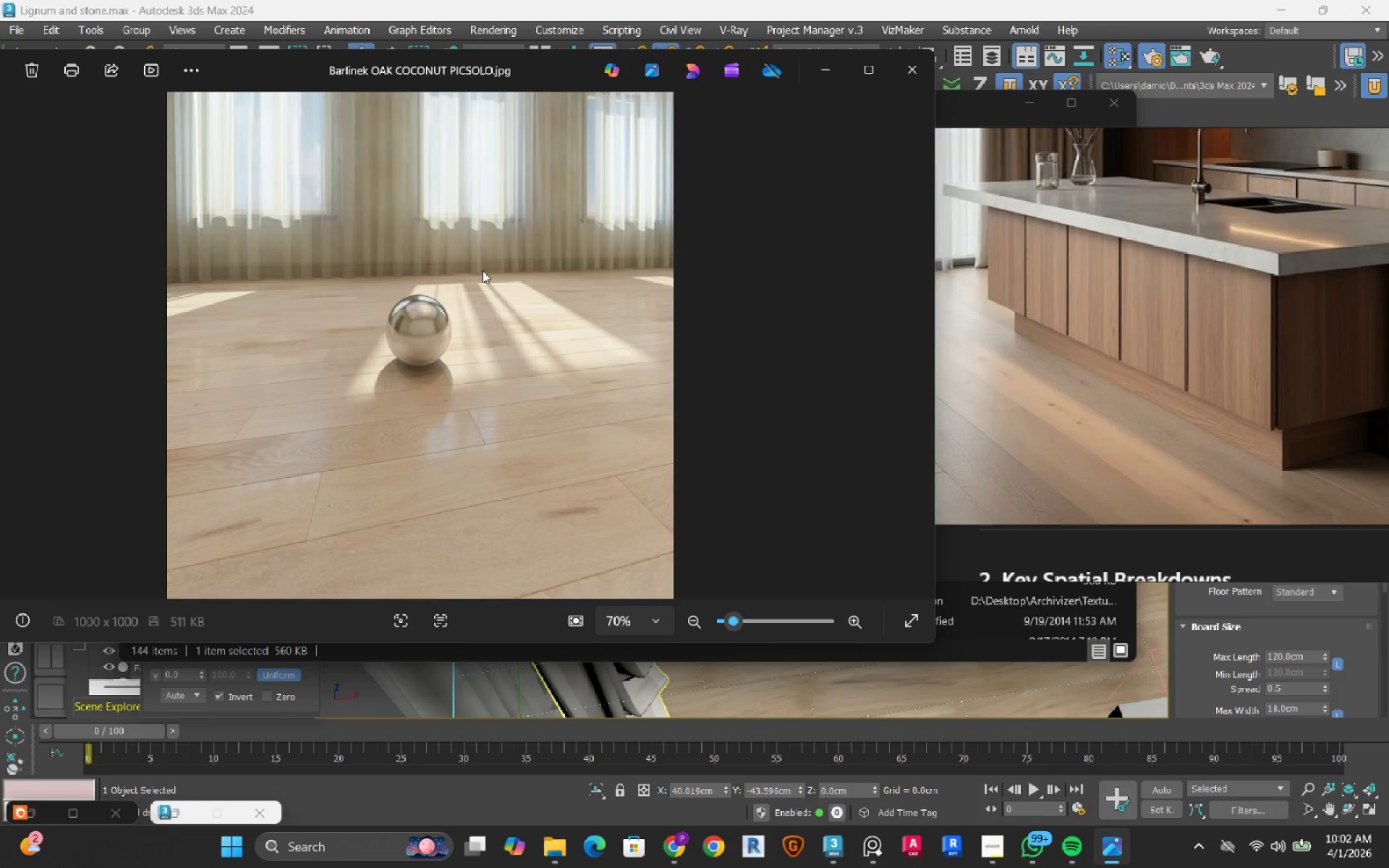 
key(ArrowLeft)
 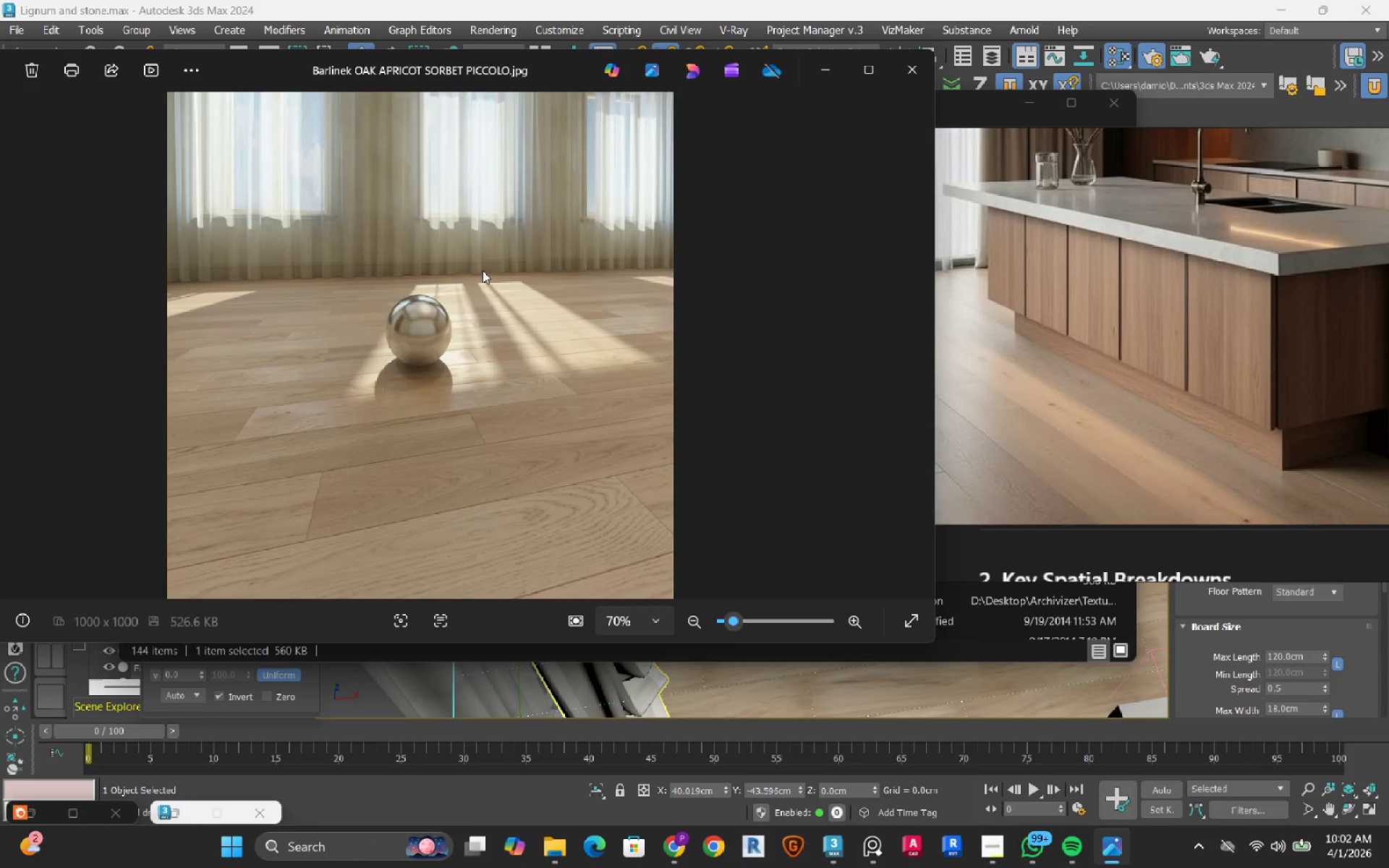 
key(ArrowLeft)
 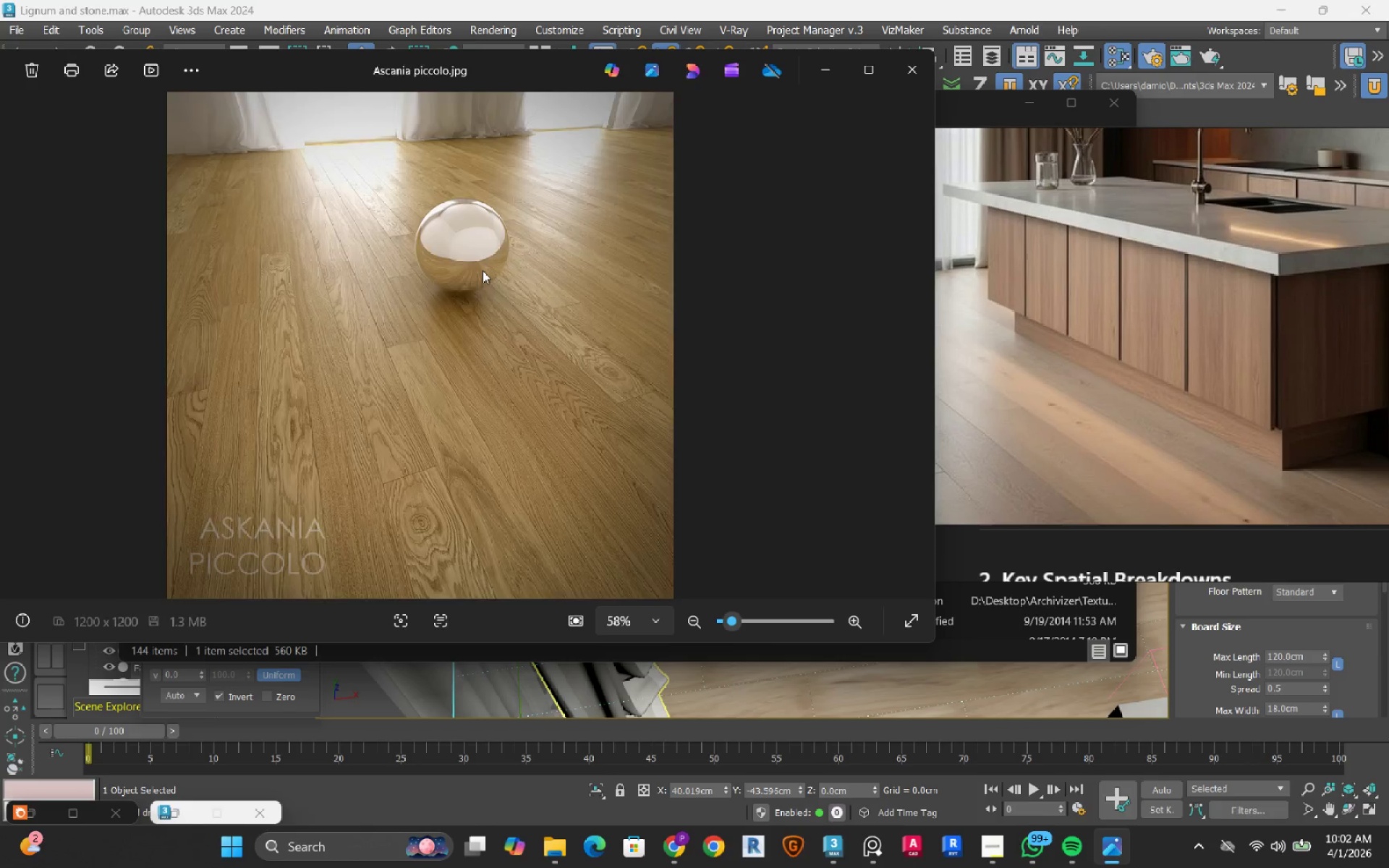 
key(ArrowLeft)
 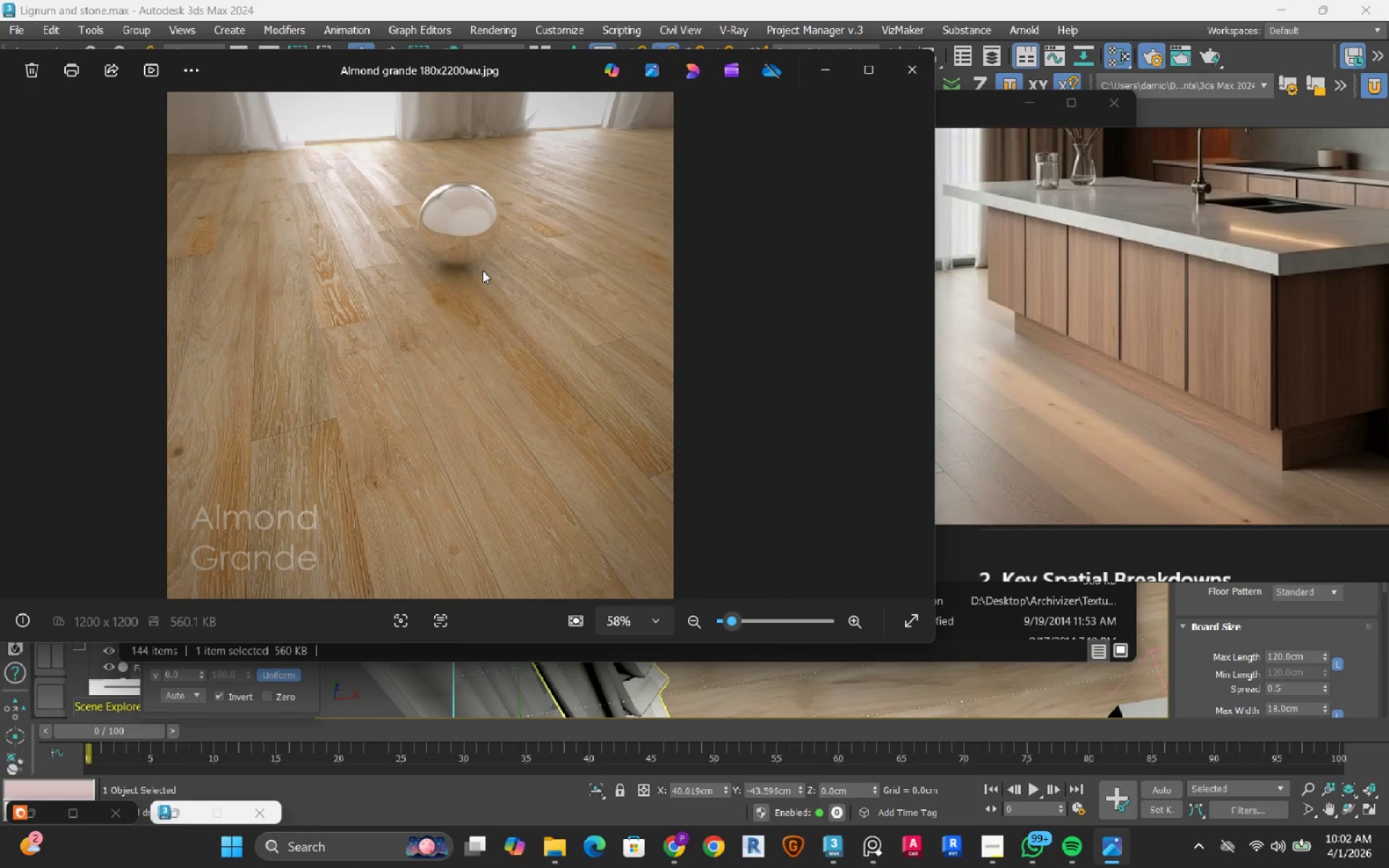 
key(ArrowLeft)
 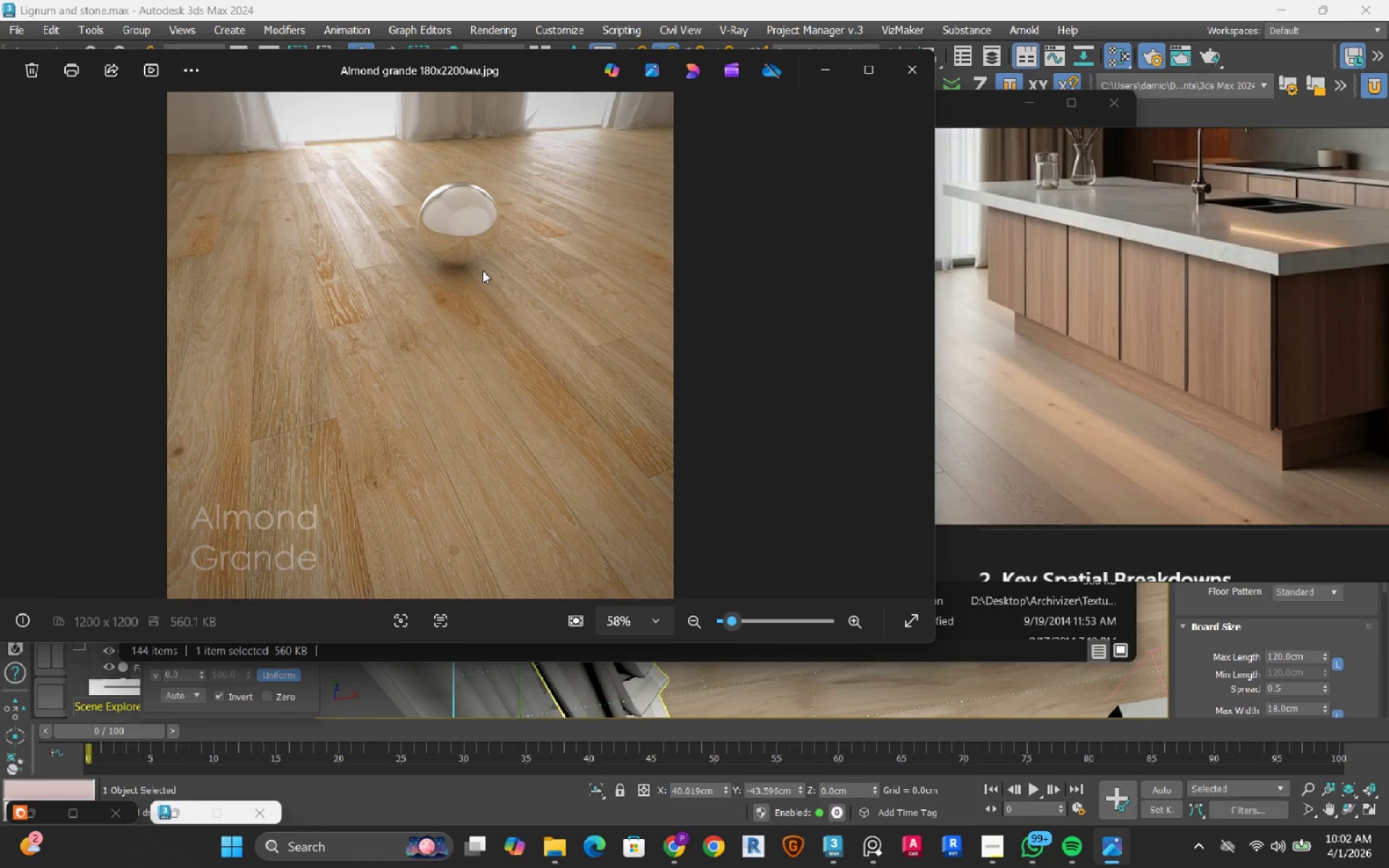 
key(ArrowLeft)
 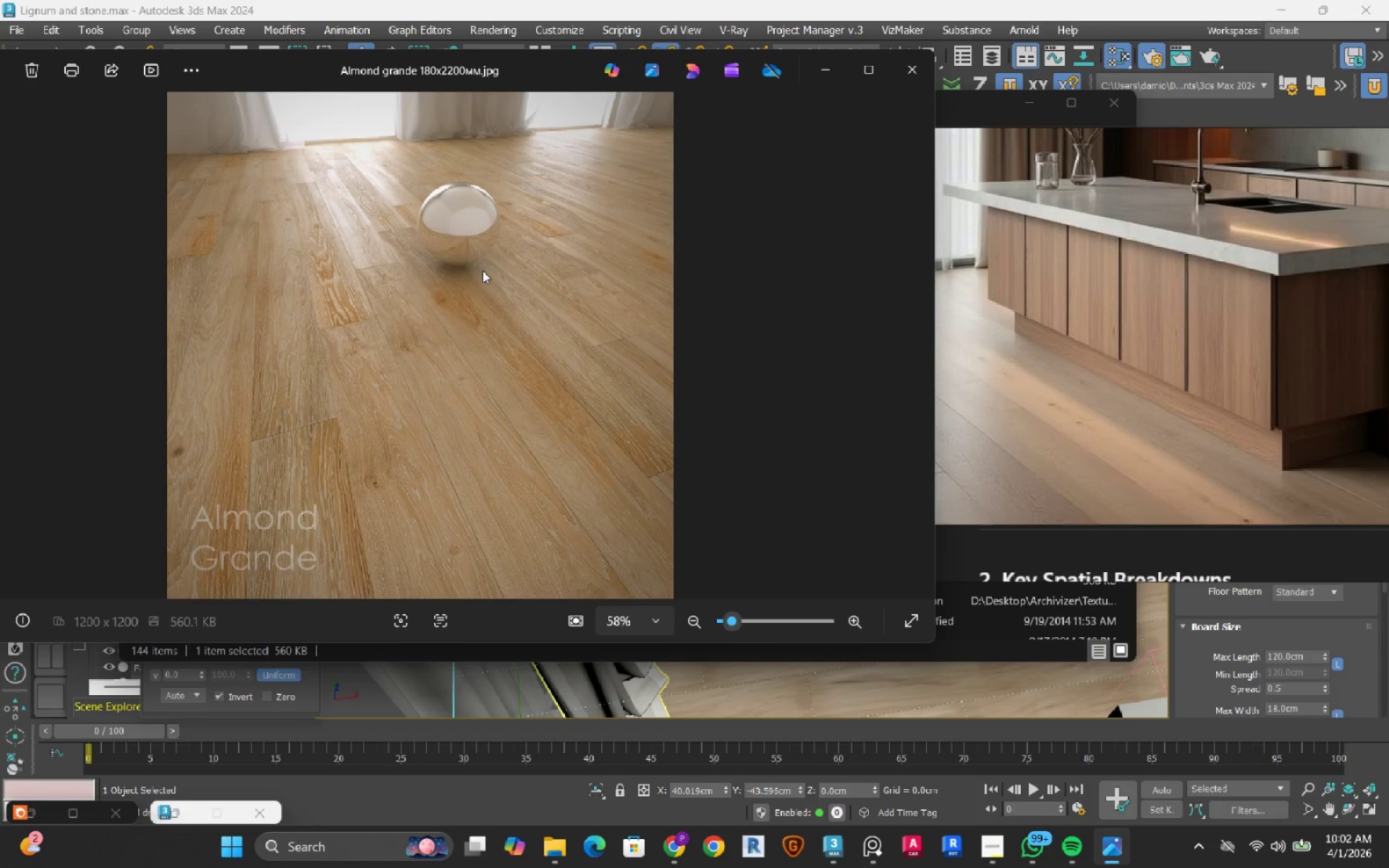 
key(ArrowLeft)
 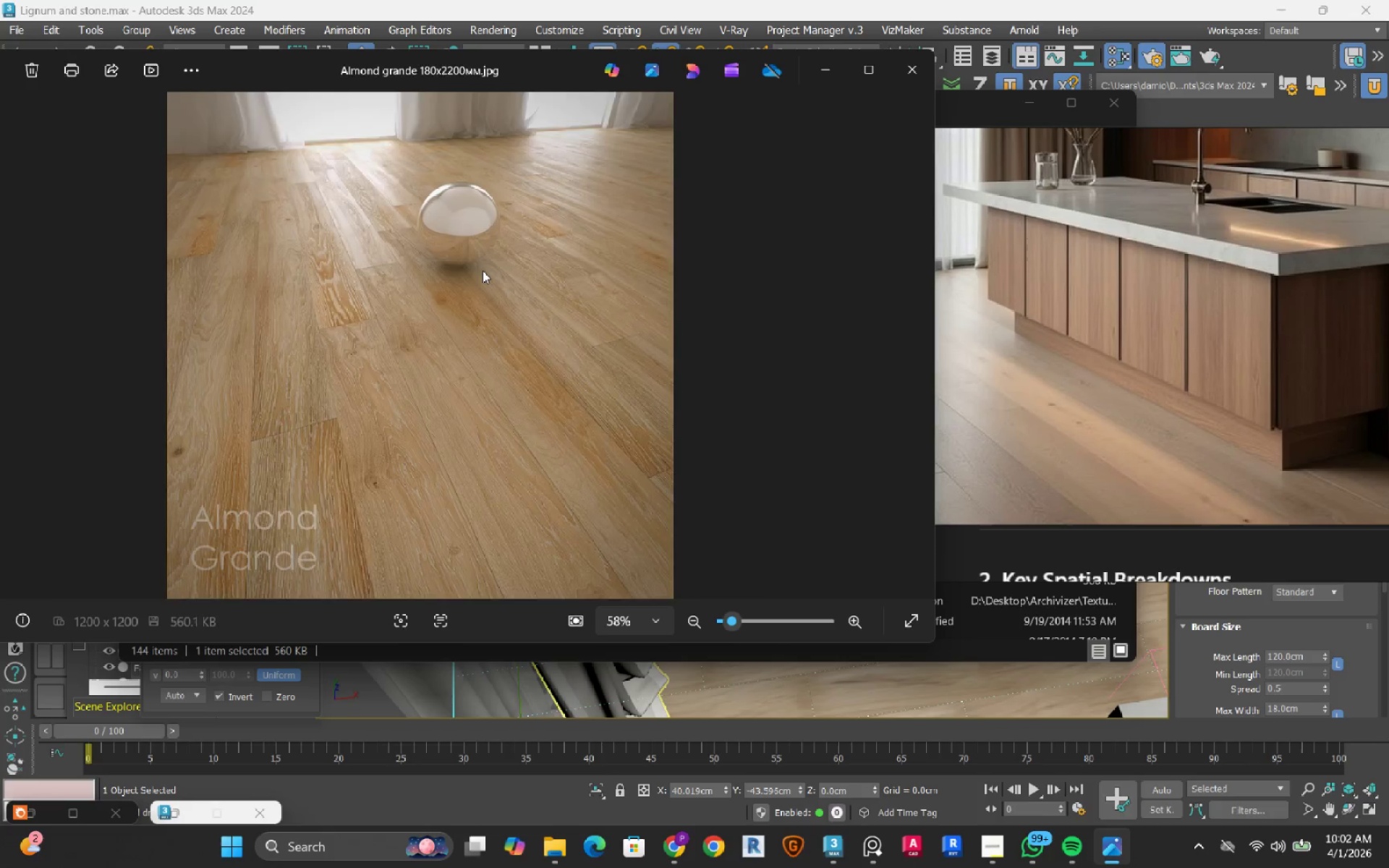 
key(ArrowRight)
 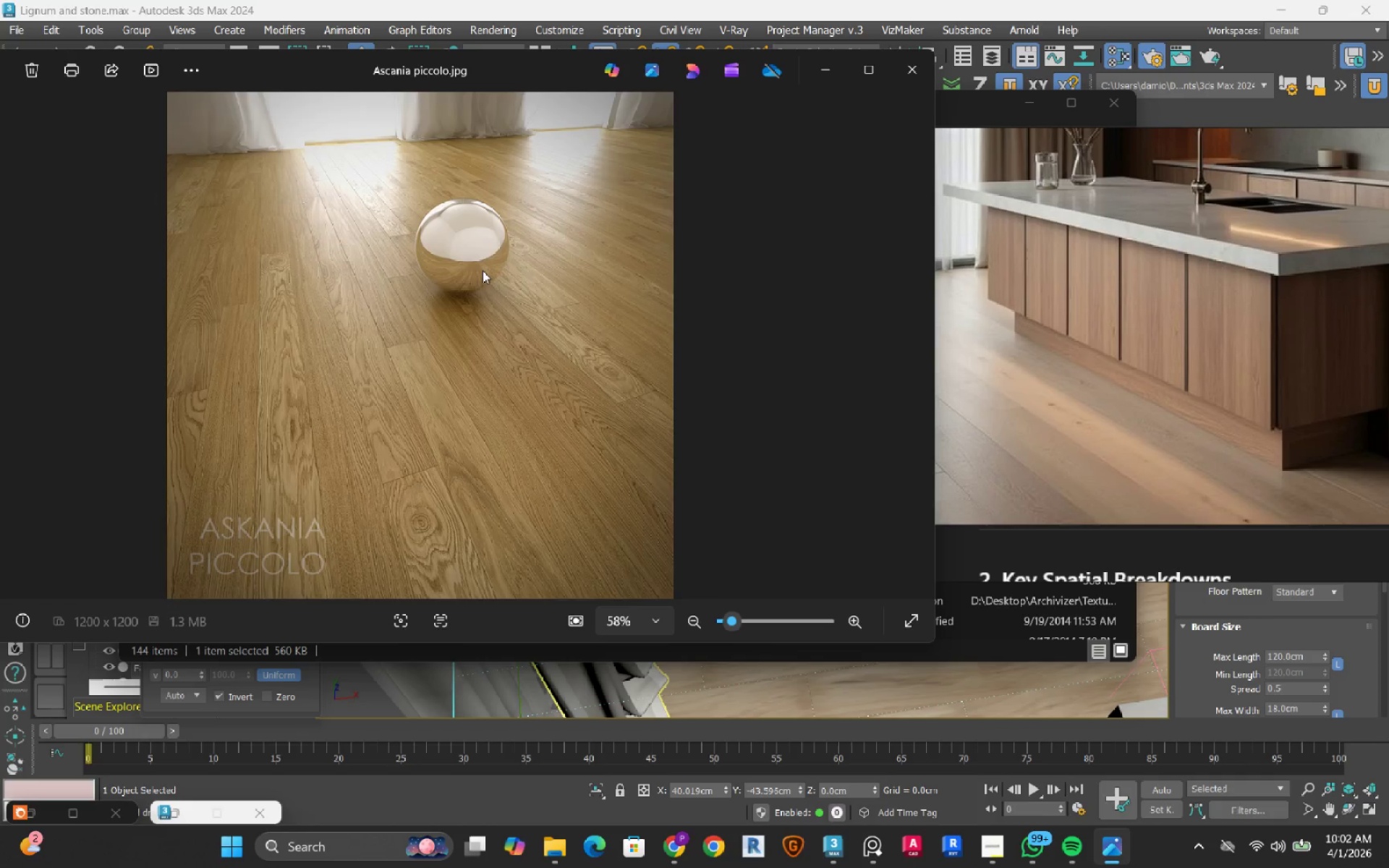 
key(ArrowRight)
 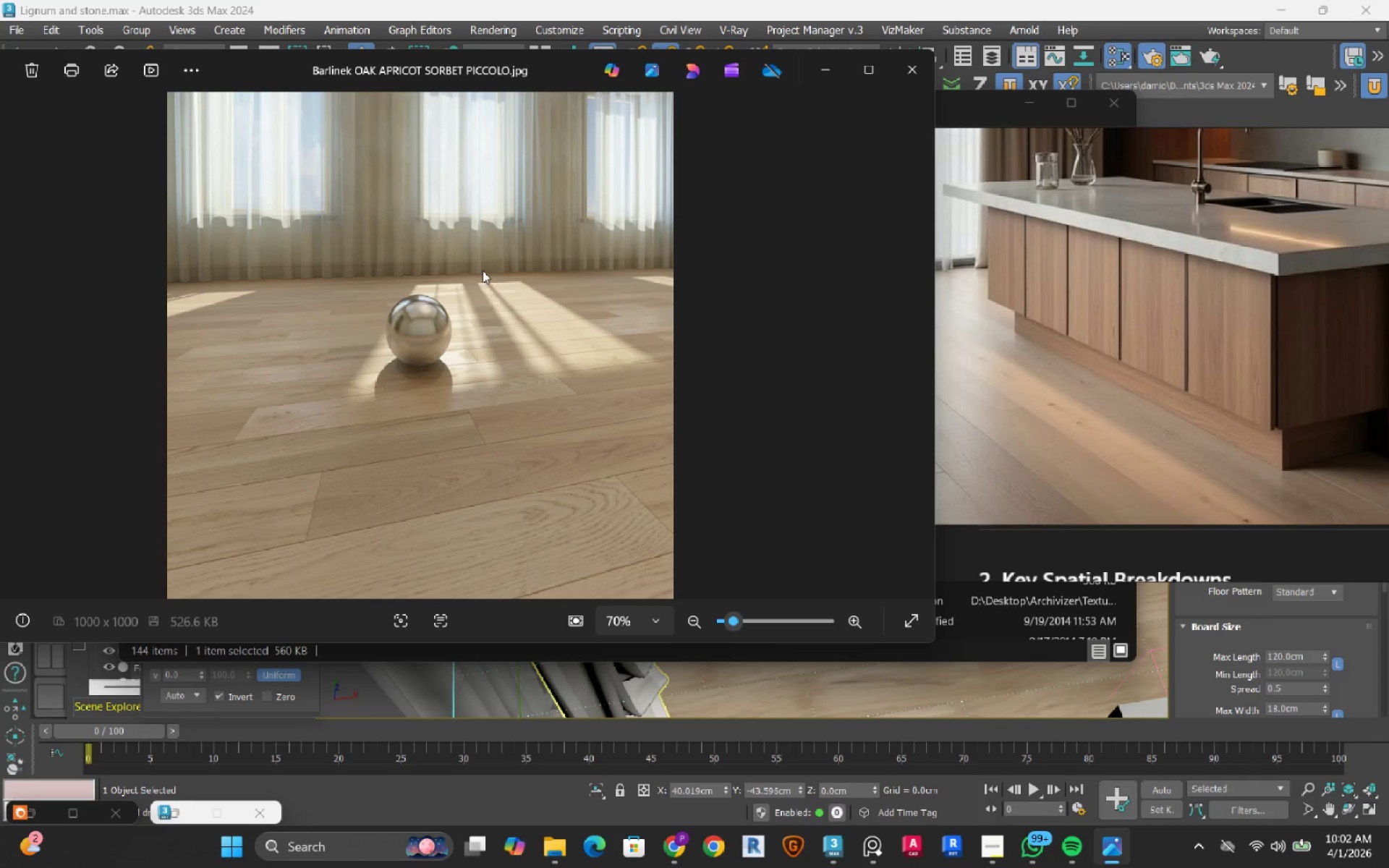 
wait(5.55)
 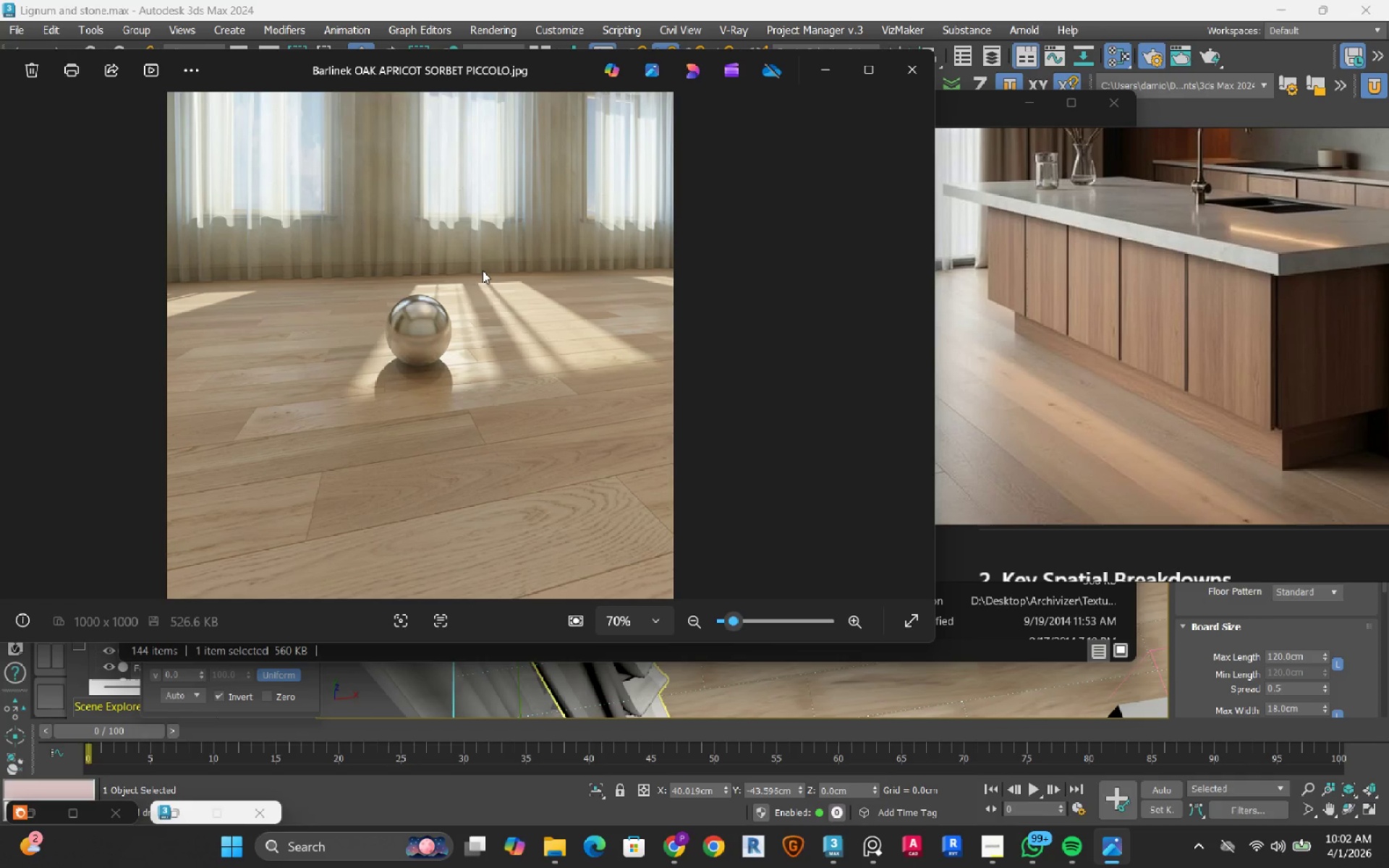 
key(ArrowRight)
 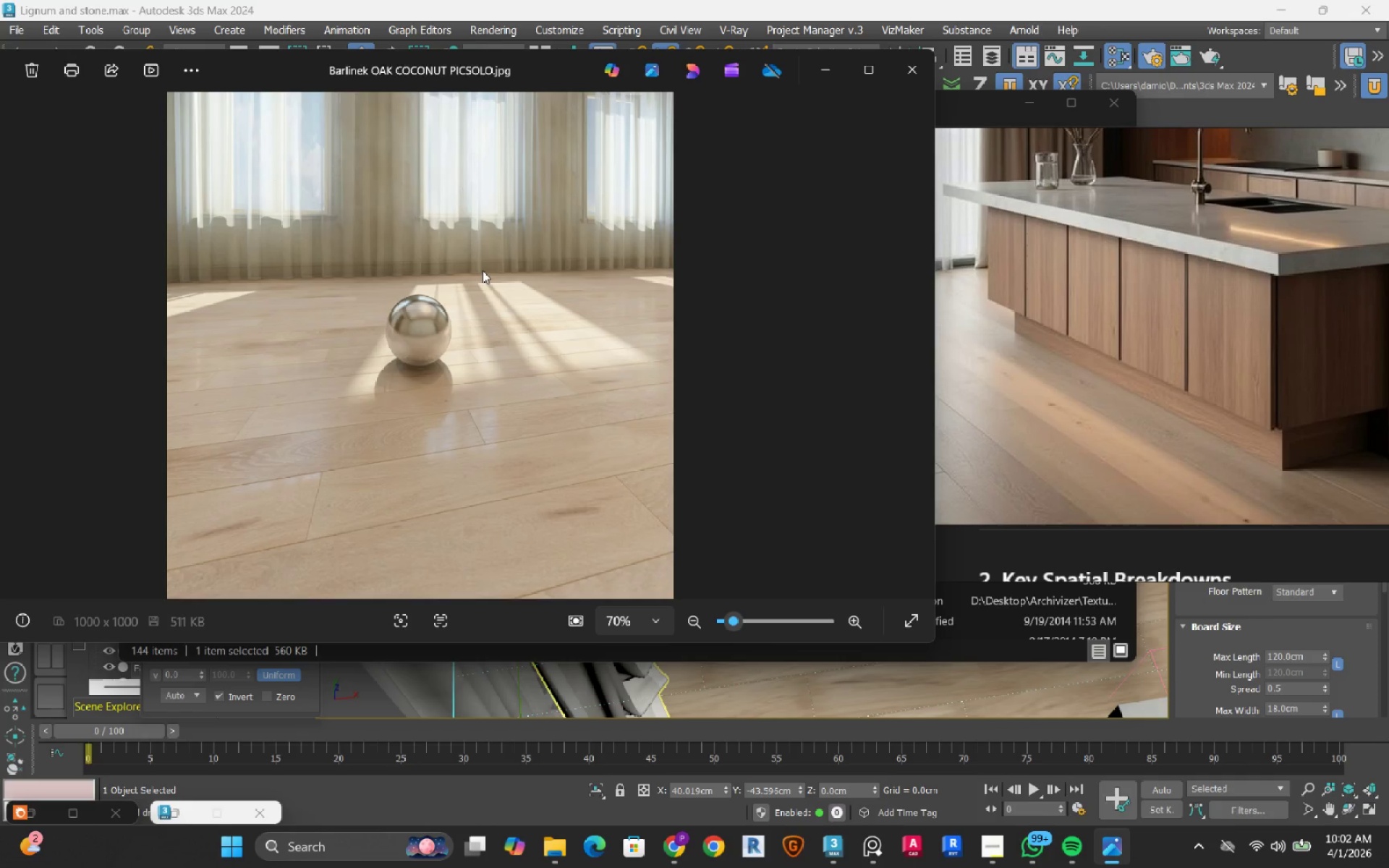 
key(ArrowLeft)
 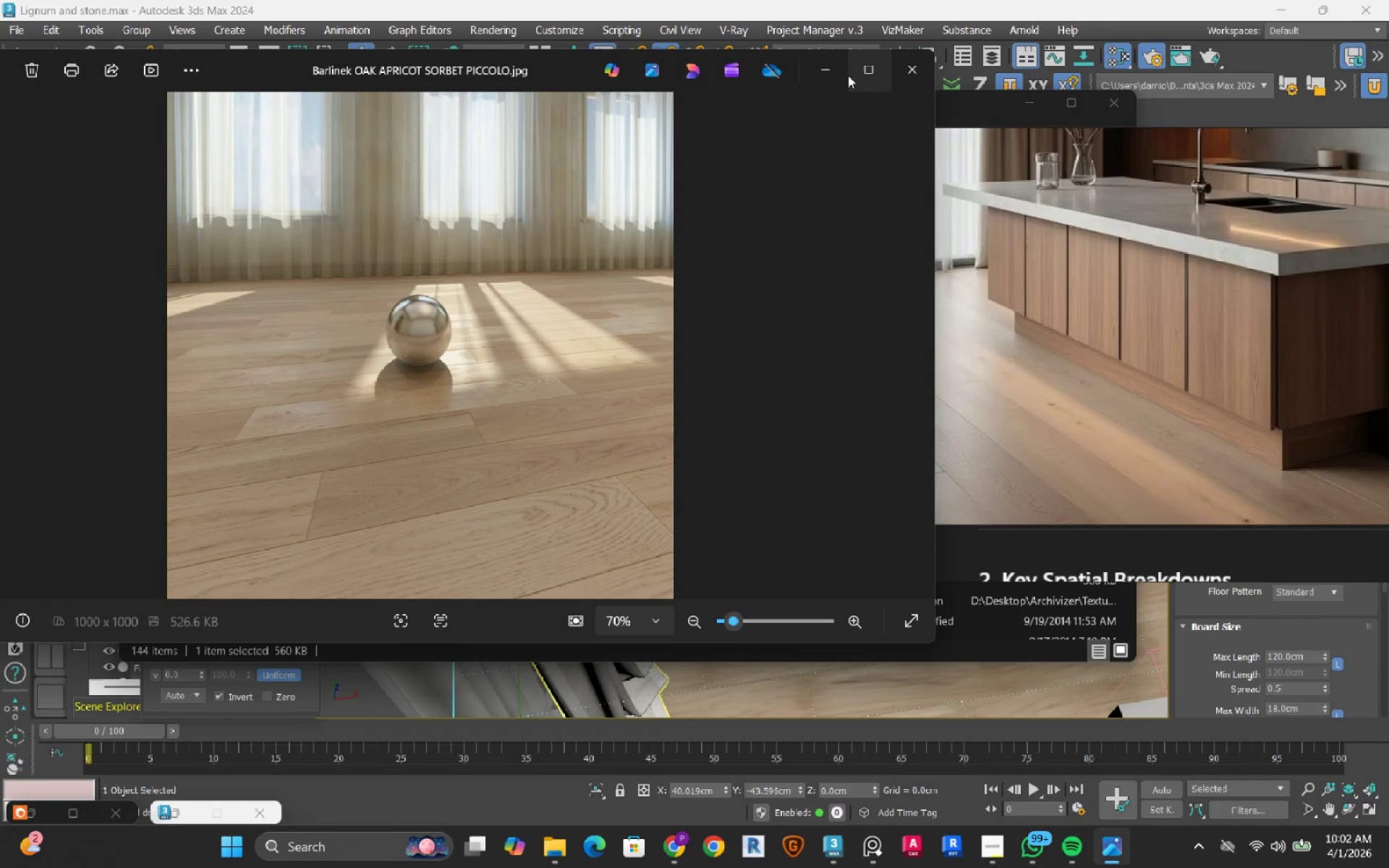 
left_click([896, 72])
 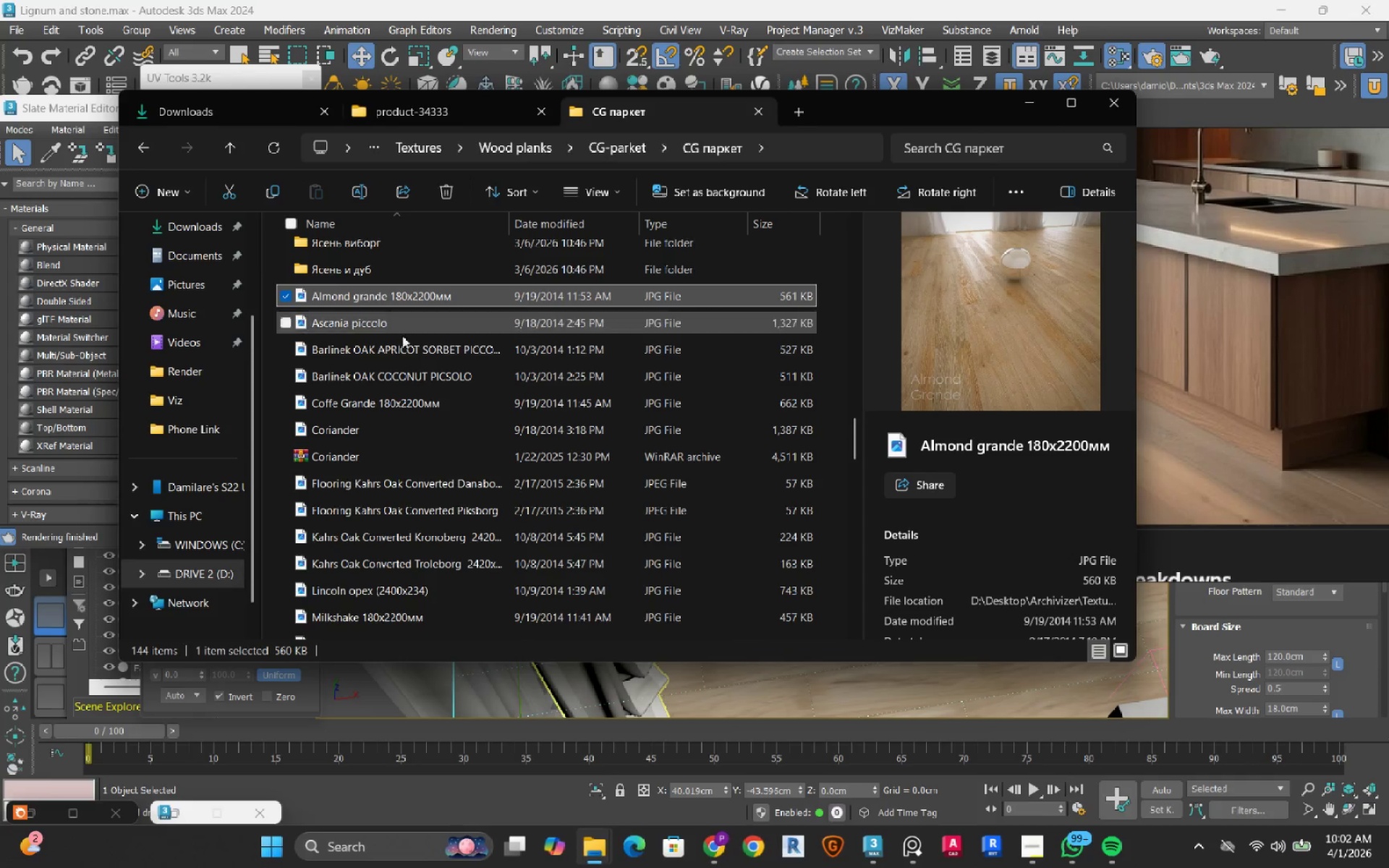 
scroll: coordinate [362, 525], scroll_direction: up, amount: 15.0
 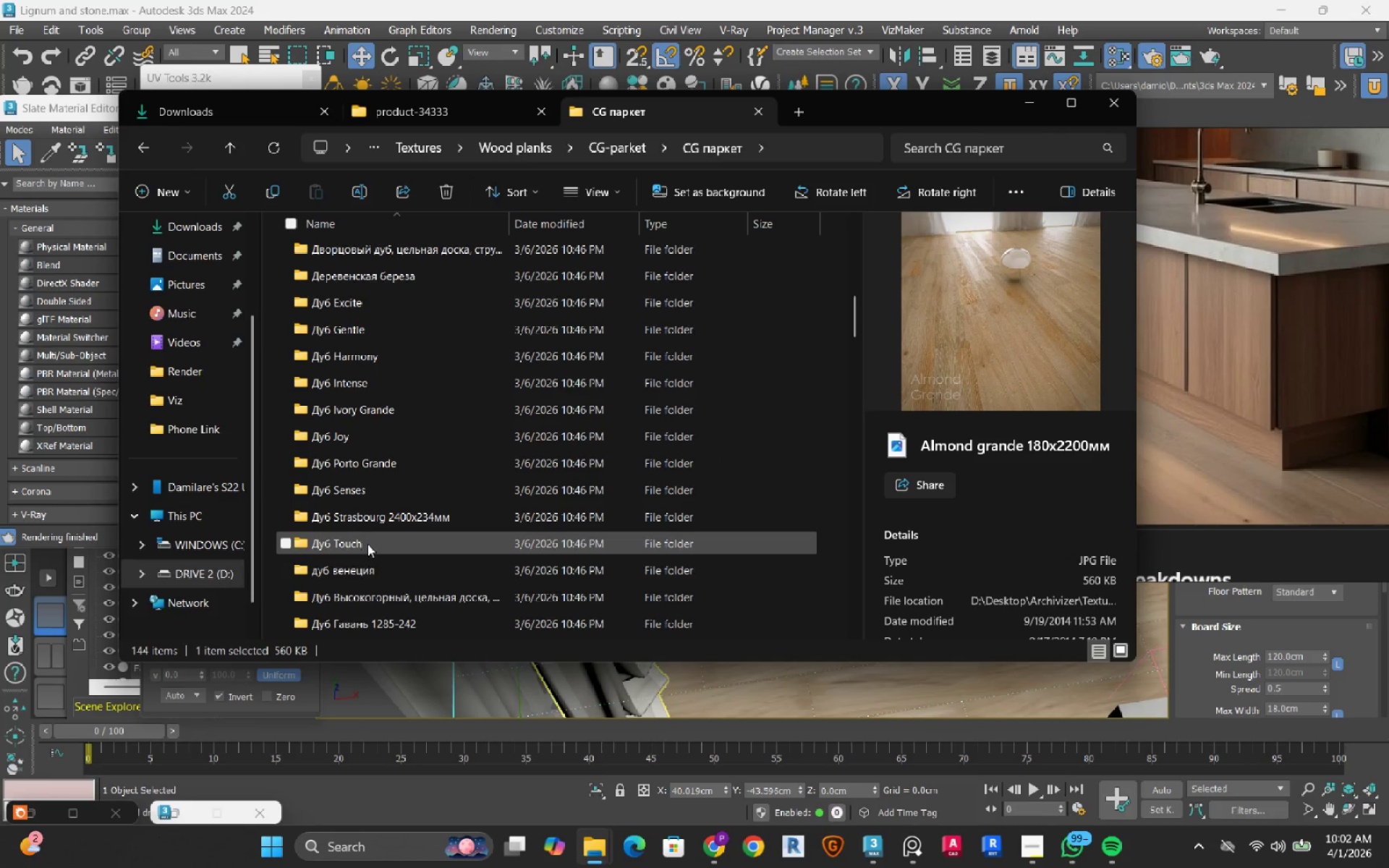 
scroll: coordinate [357, 591], scroll_direction: down, amount: 6.0
 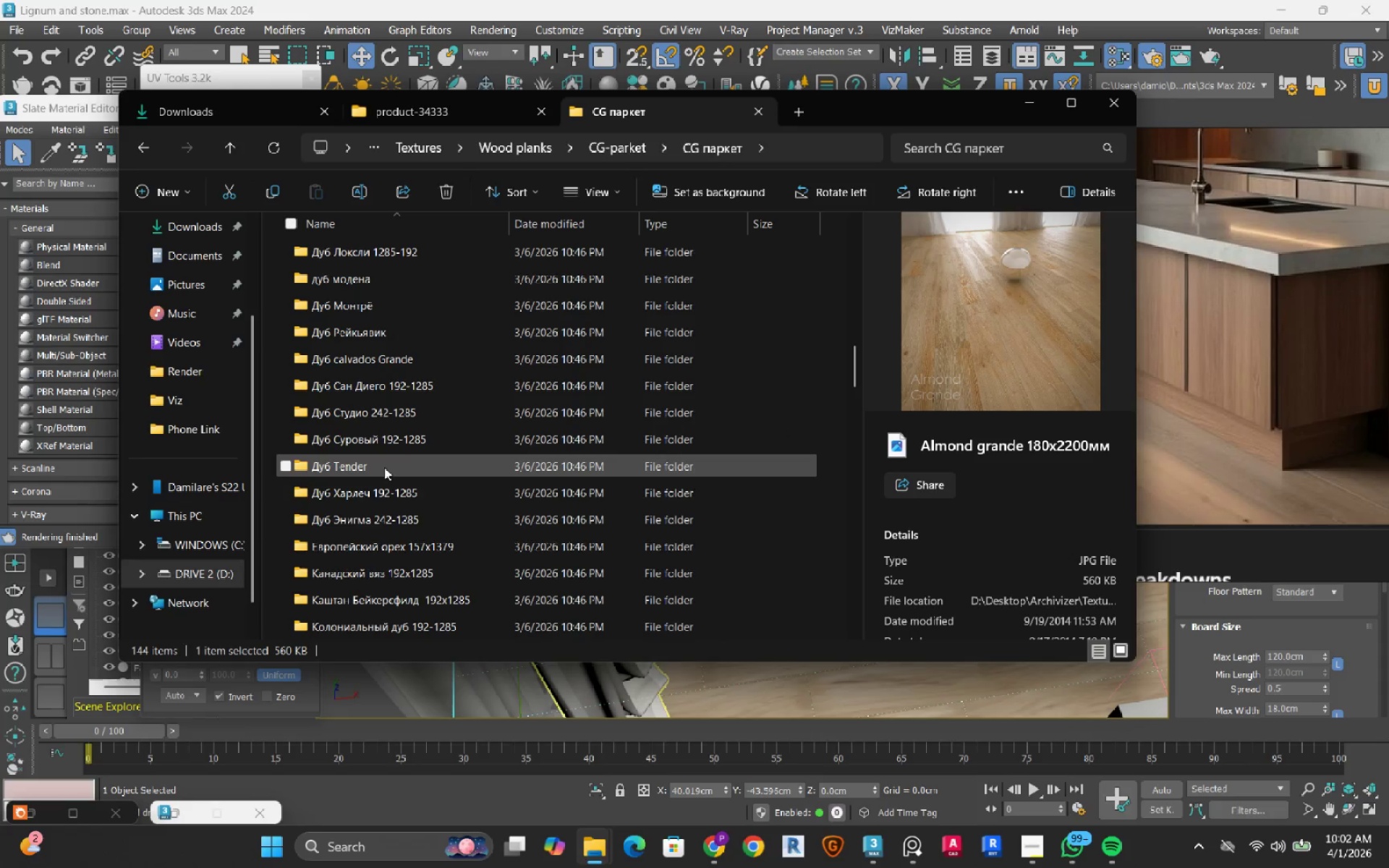 
double_click([384, 467])
 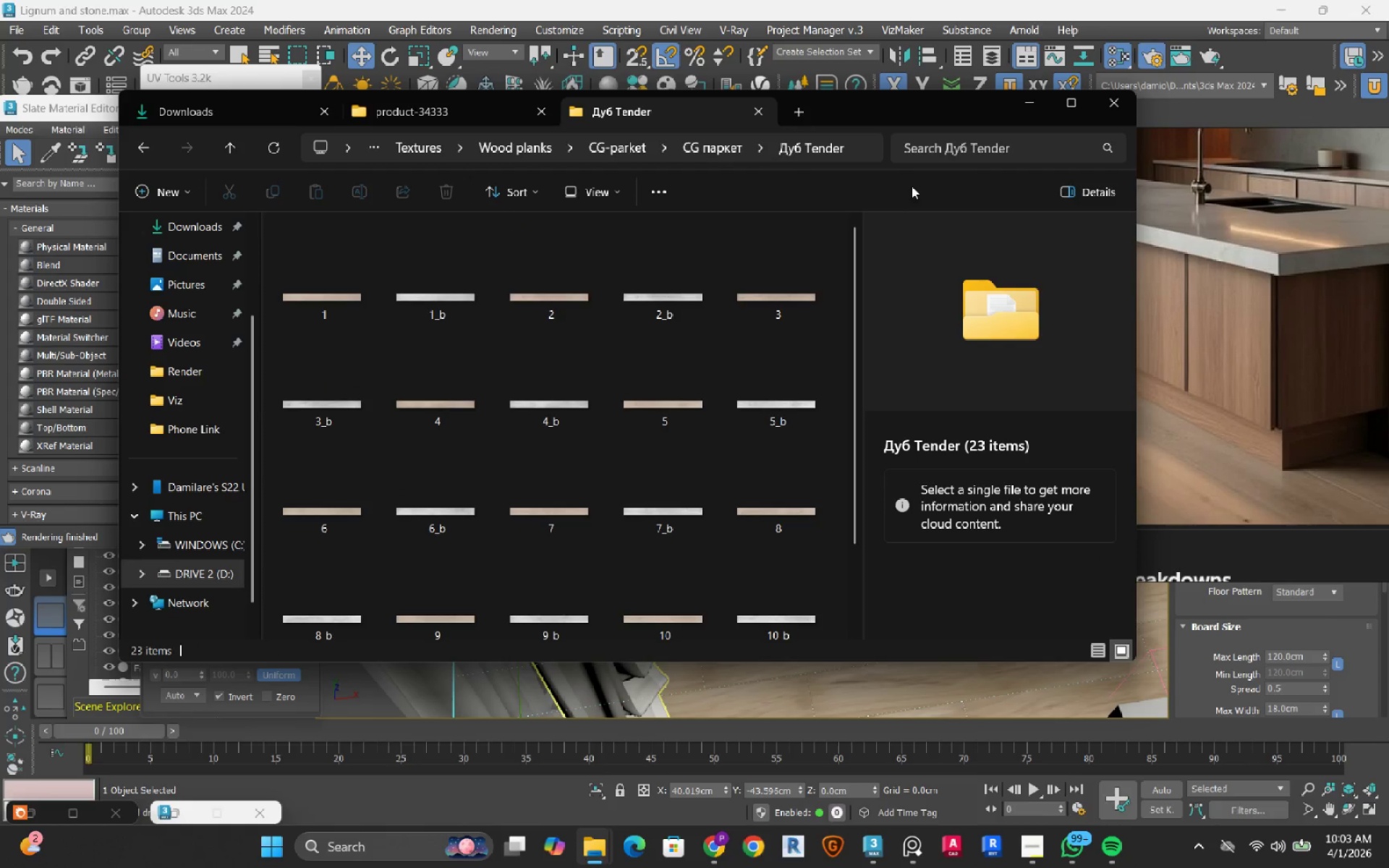 
left_click([1028, 114])
 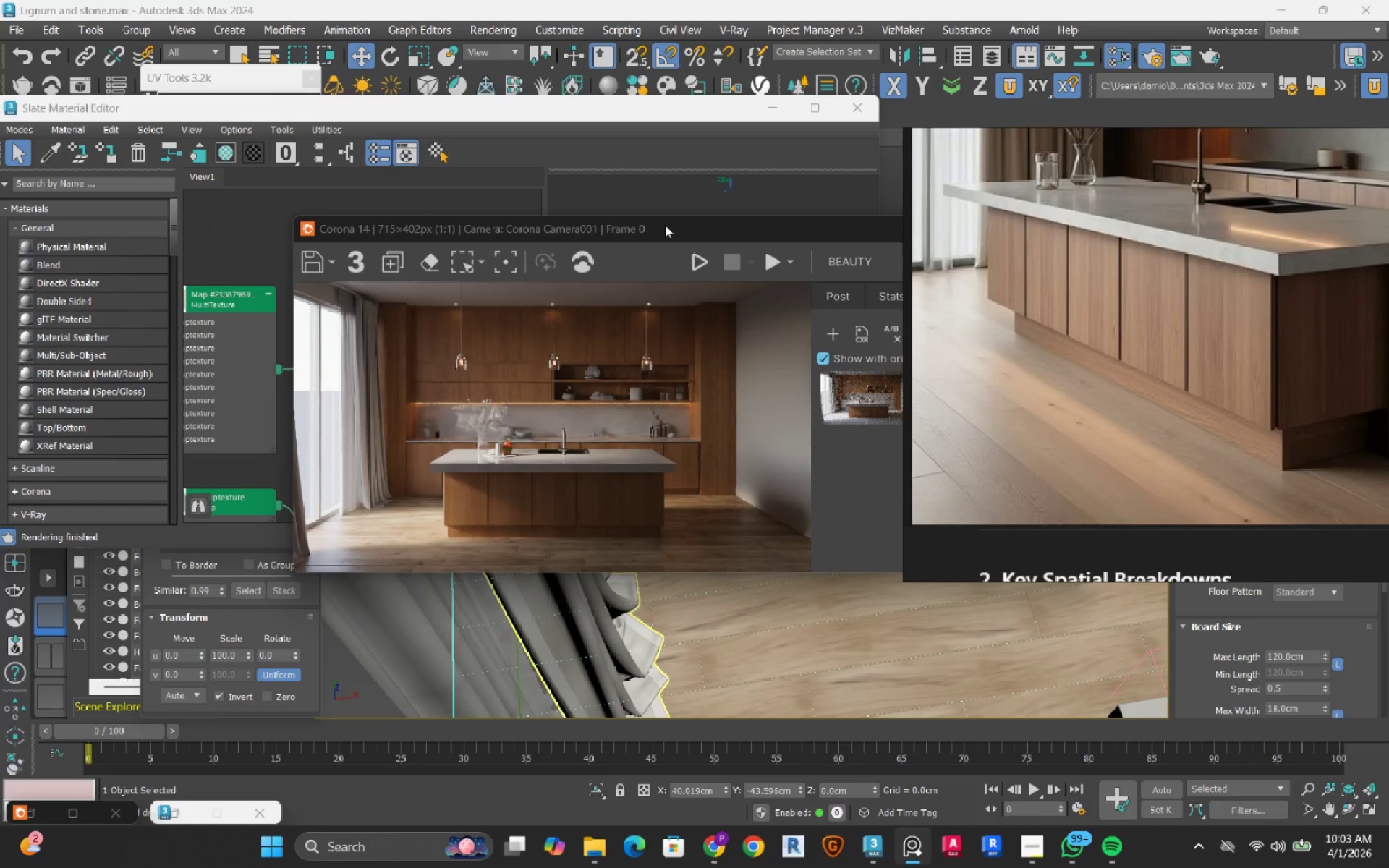 
left_click_drag(start_coordinate=[665, 225], to_coordinate=[925, 320])
 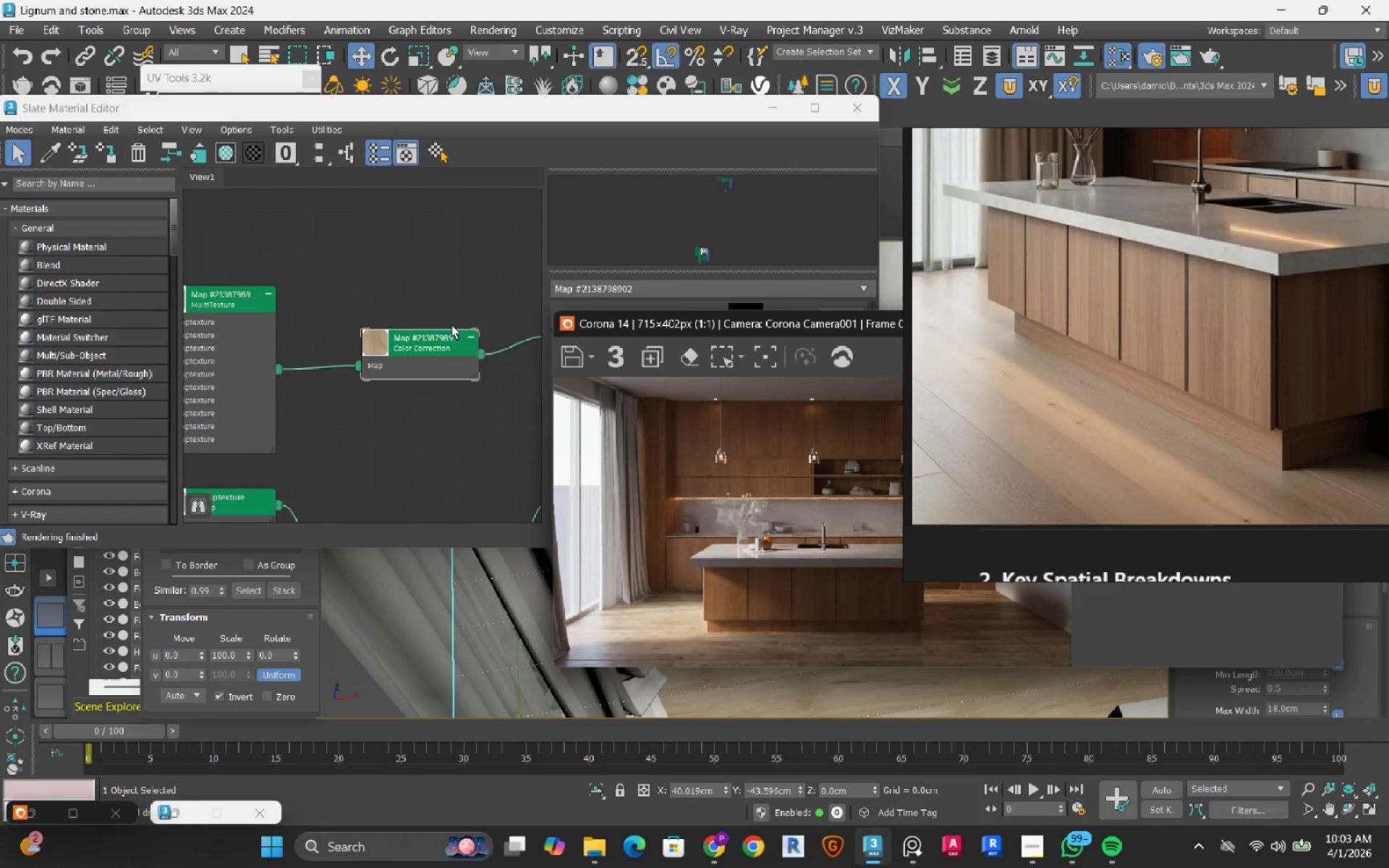 
scroll: coordinate [446, 333], scroll_direction: down, amount: 7.0
 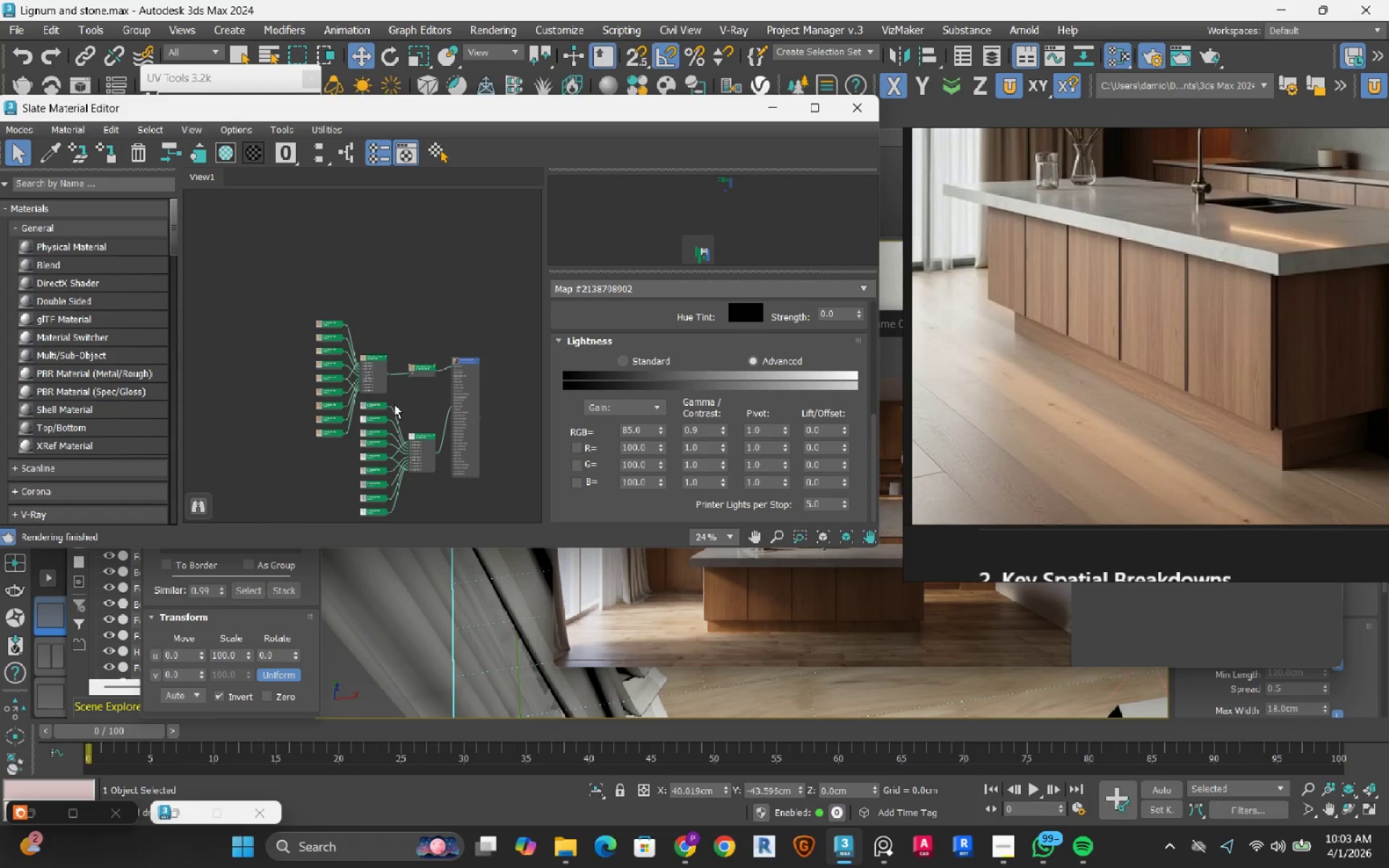 
scroll: coordinate [413, 459], scroll_direction: up, amount: 4.0
 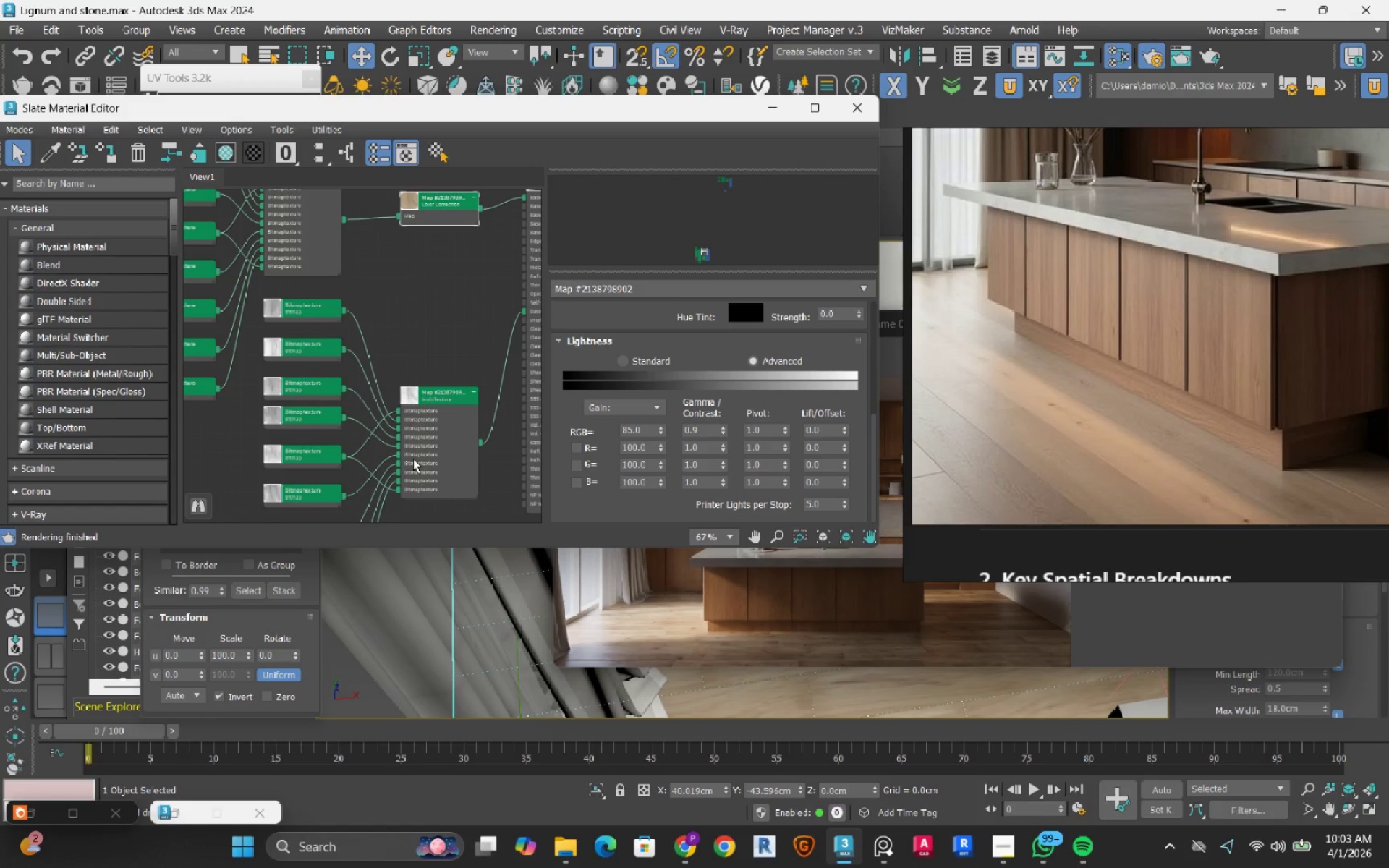 
scroll: coordinate [413, 459], scroll_direction: down, amount: 2.0
 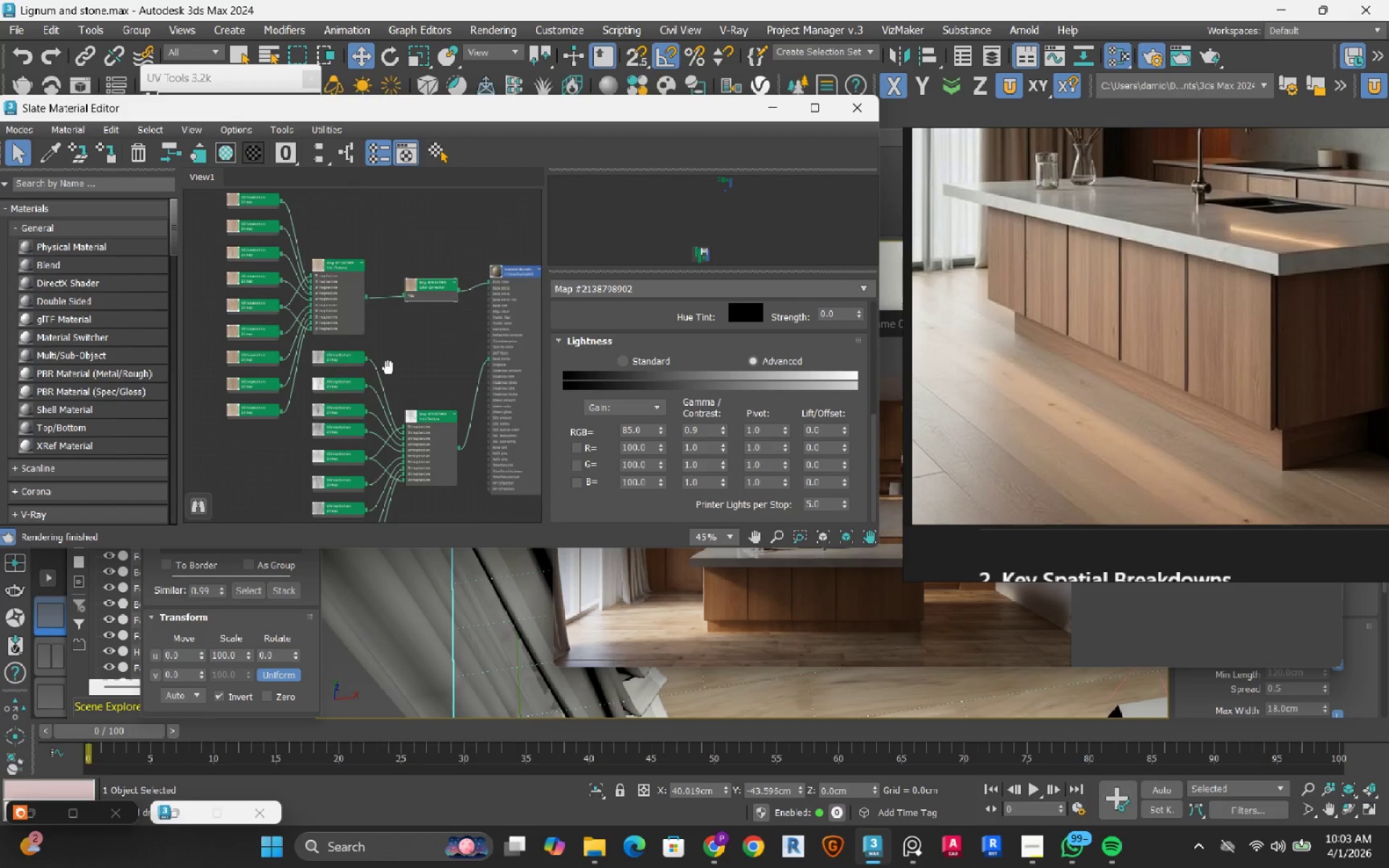 
left_click([362, 315])
 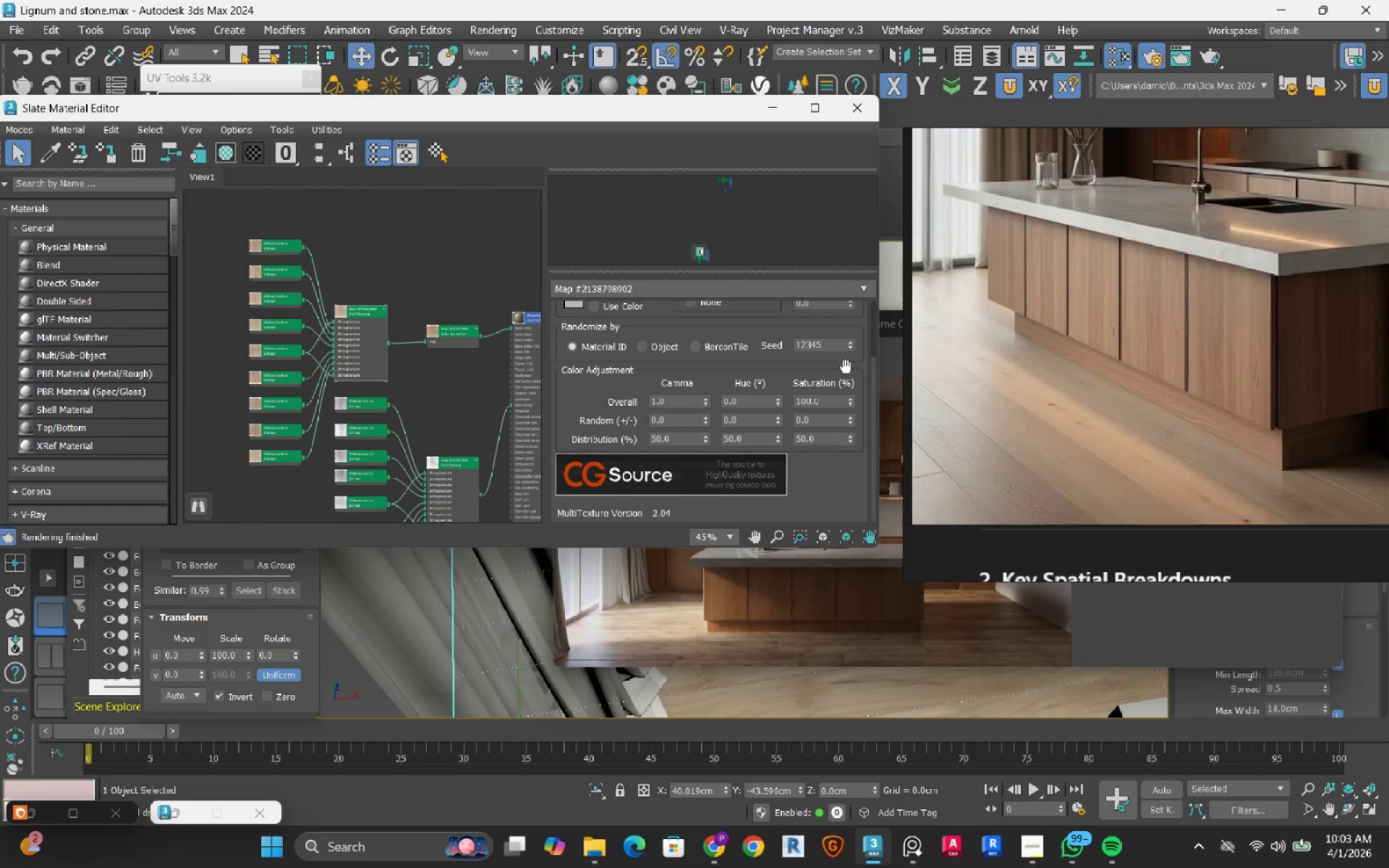 
left_click_drag(start_coordinate=[873, 401], to_coordinate=[868, 299])
 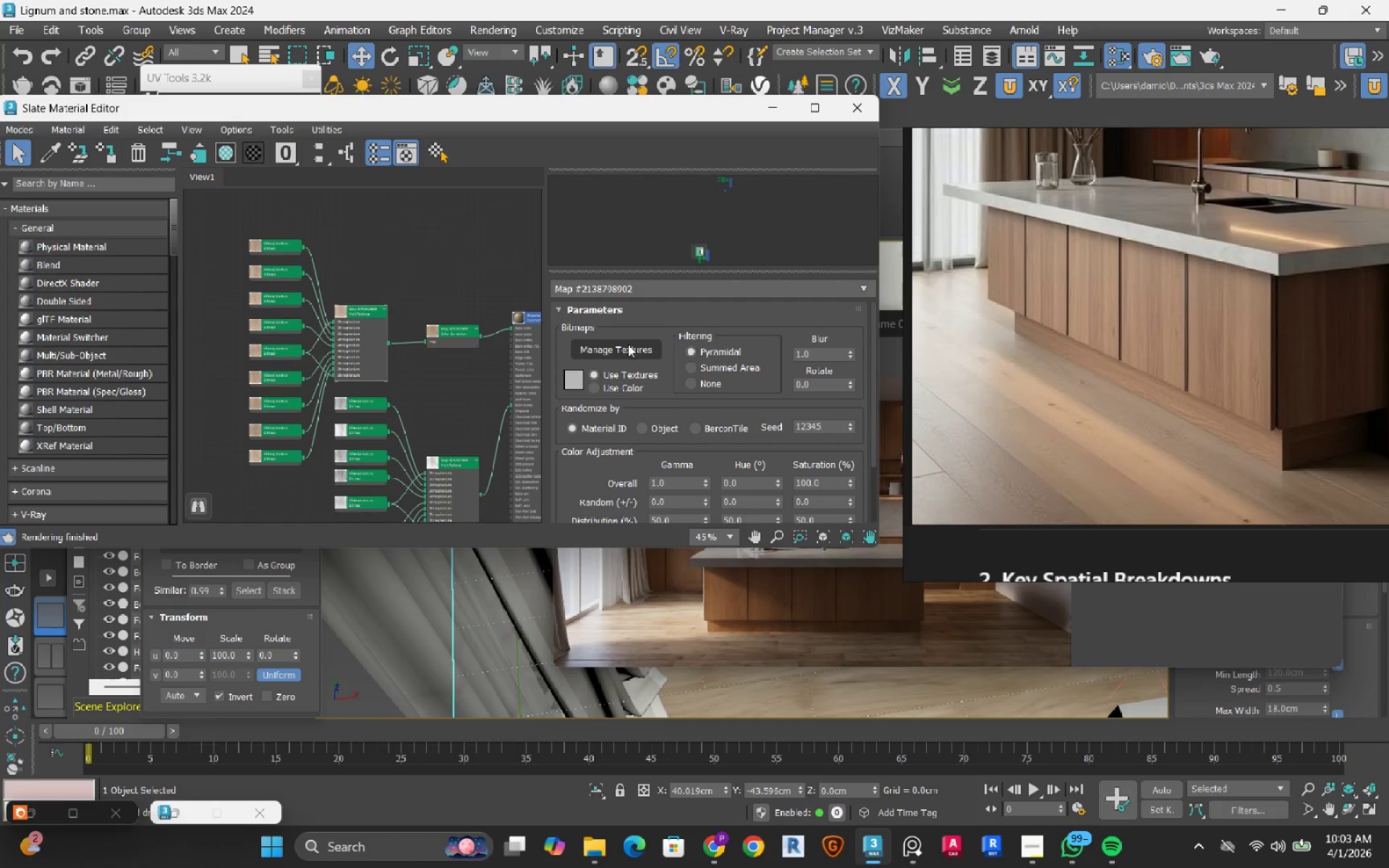 
left_click([628, 344])
 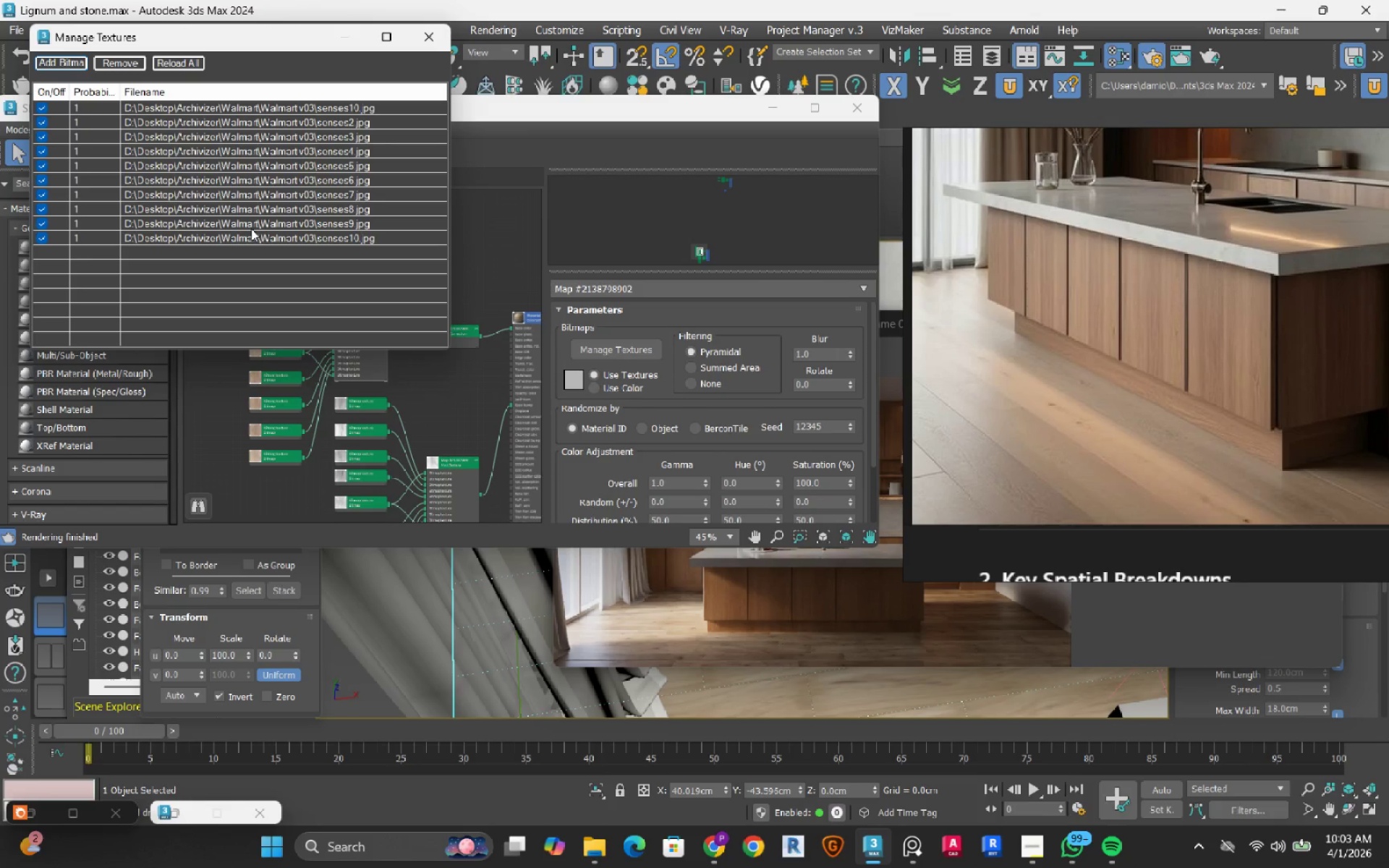 
left_click([248, 235])
 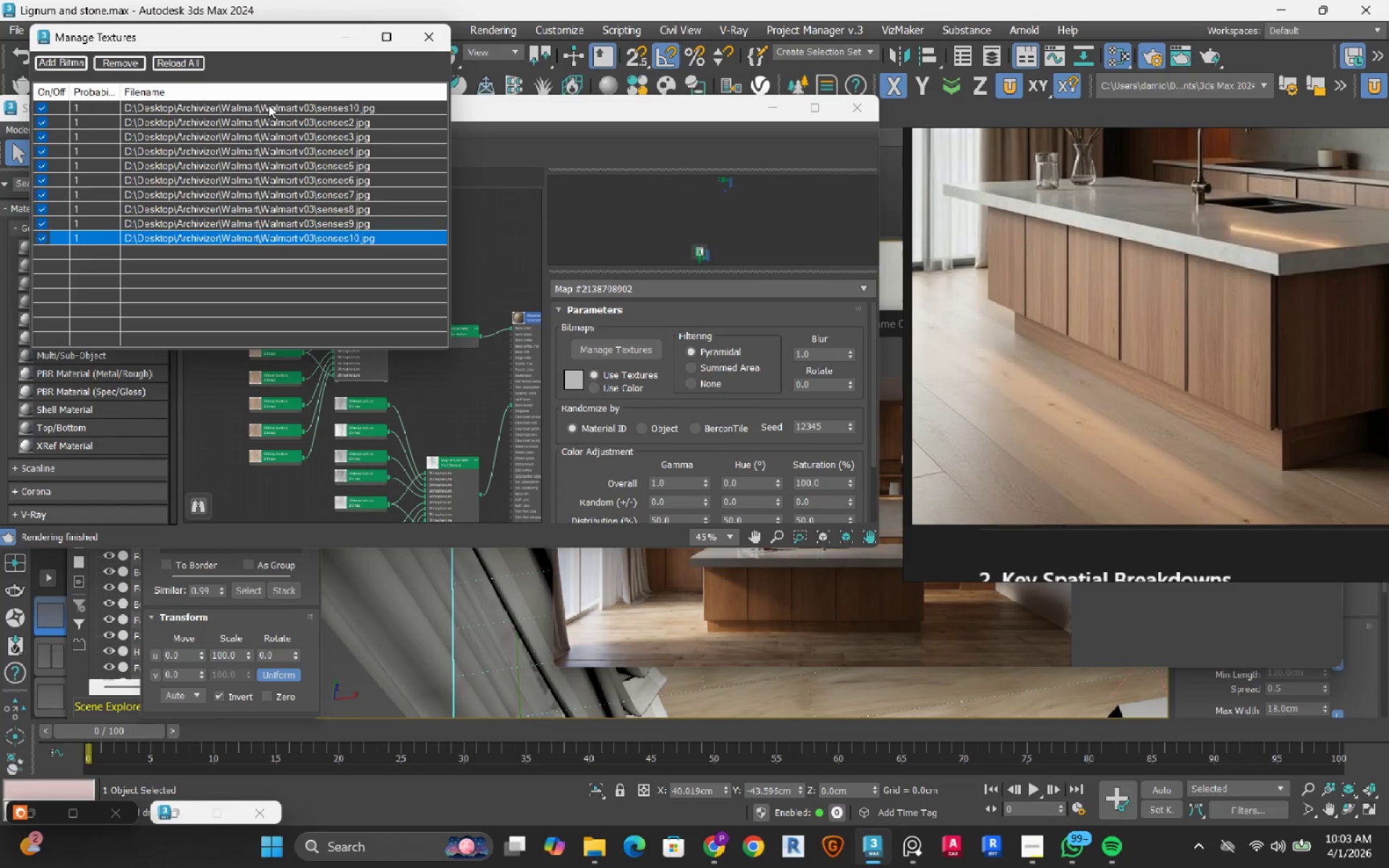 
hold_key(key=ShiftRight, duration=0.45)
left_click([268, 105])
 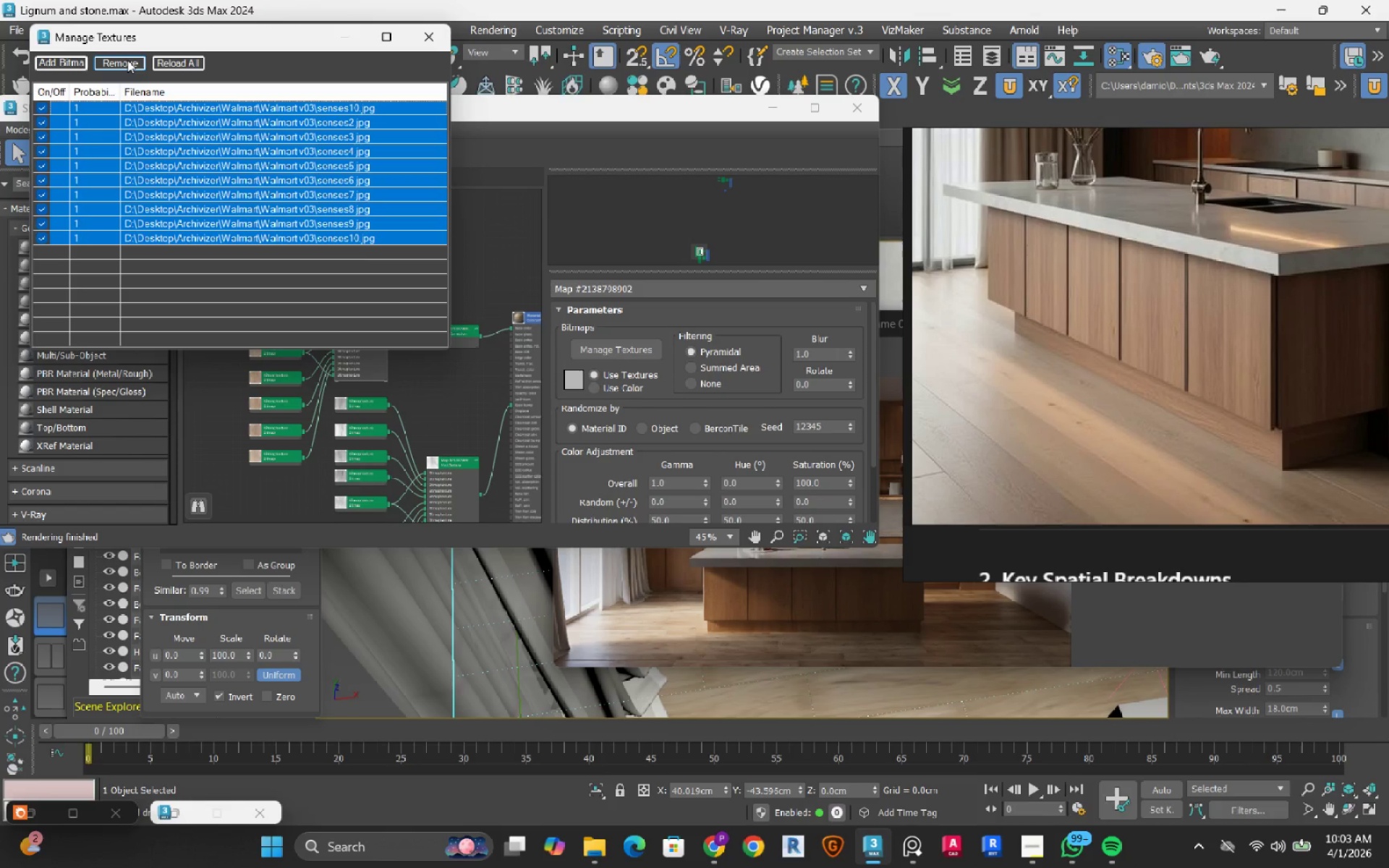 
left_click([127, 60])
 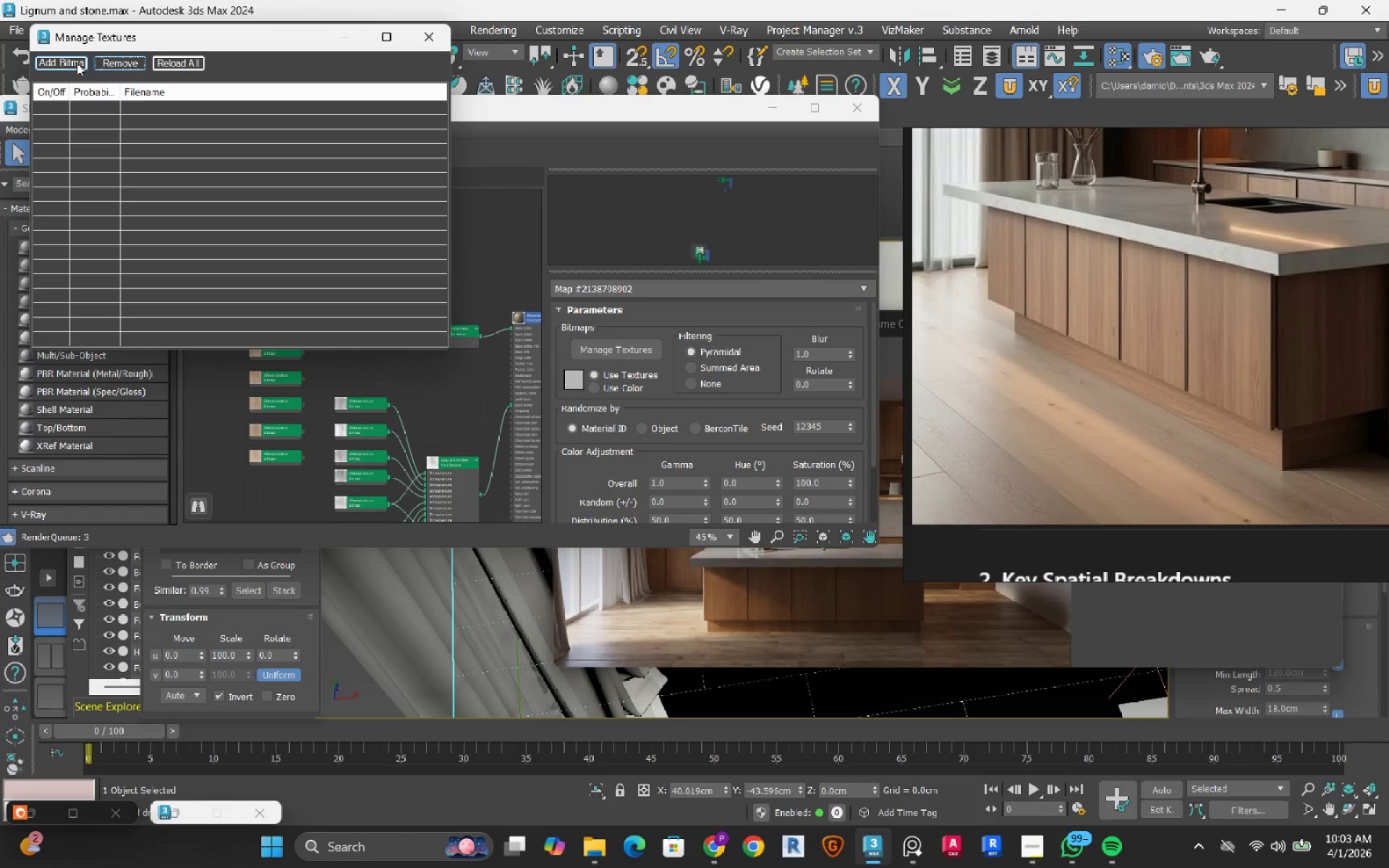 
left_click([77, 63])
 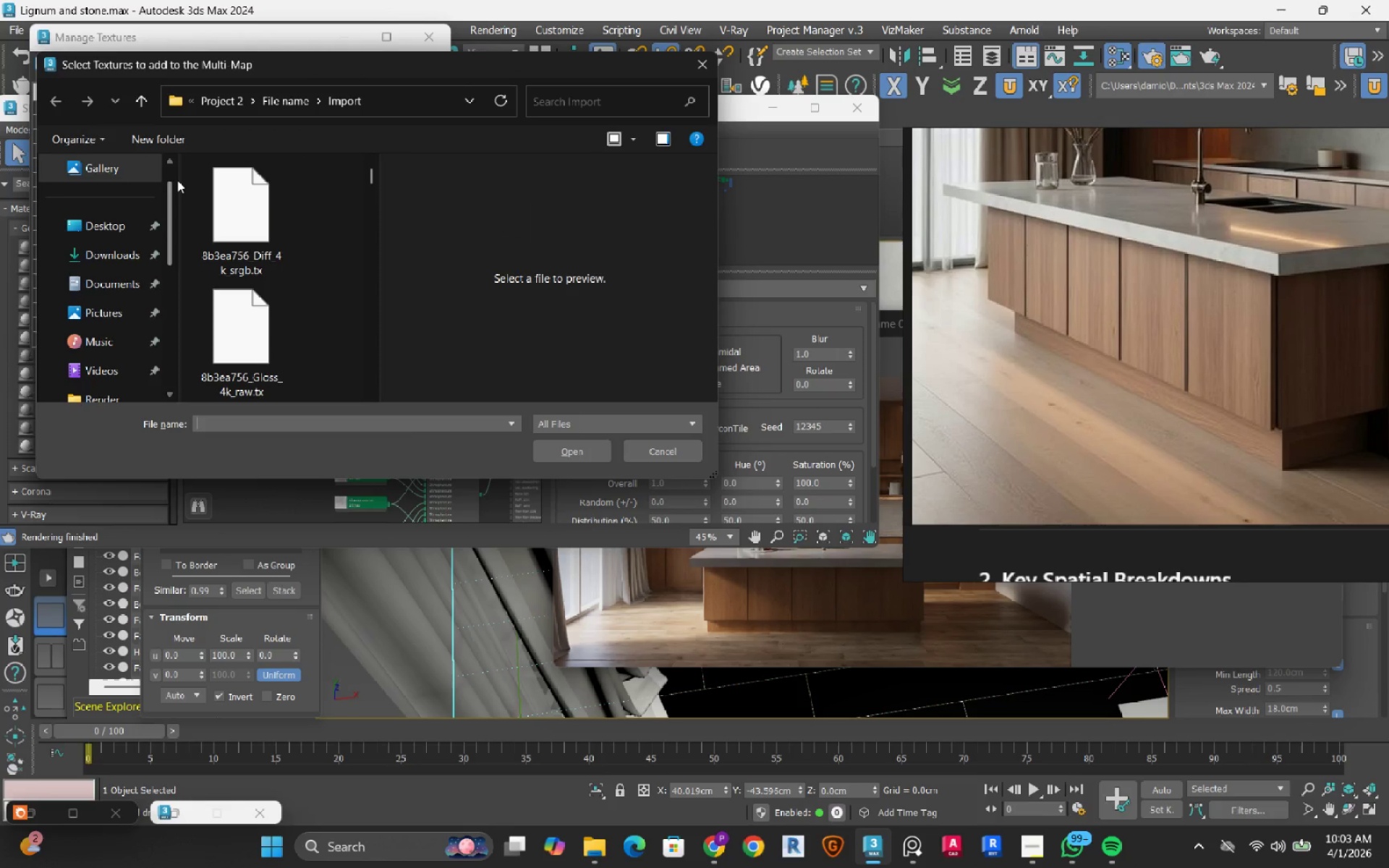 
left_click([113, 222])
 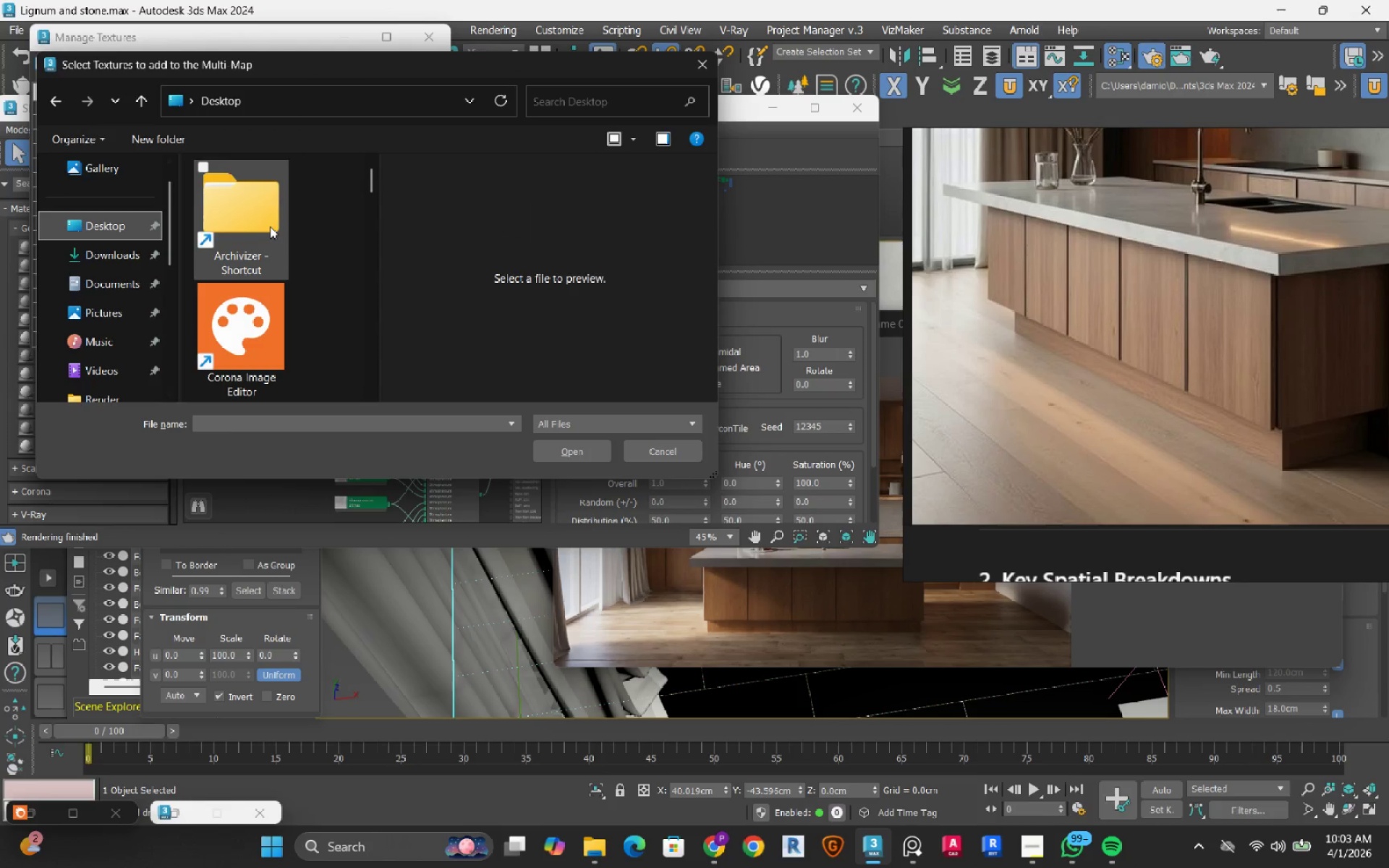 
double_click([270, 226])
 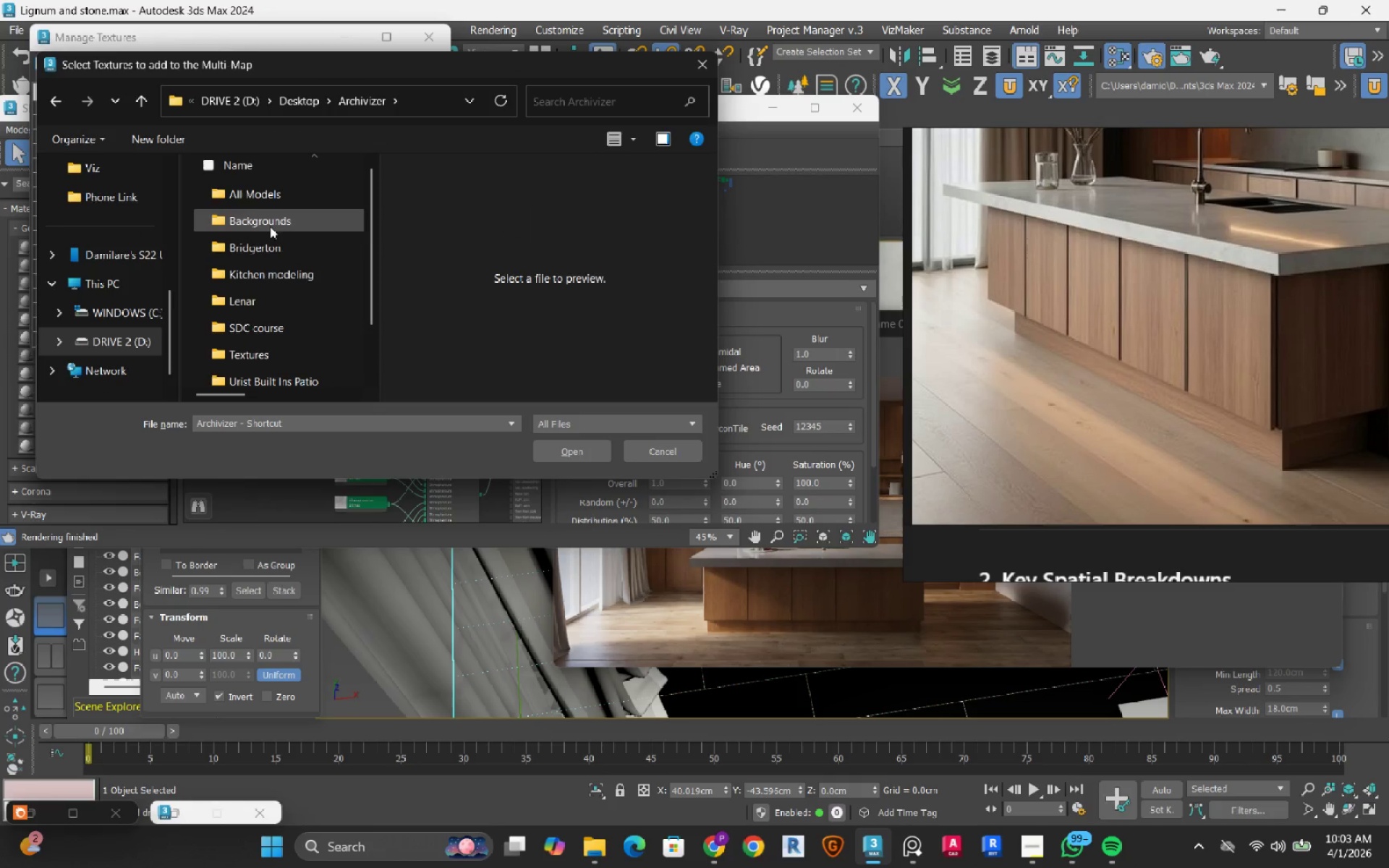 
scroll: coordinate [270, 226], scroll_direction: down, amount: 2.0
 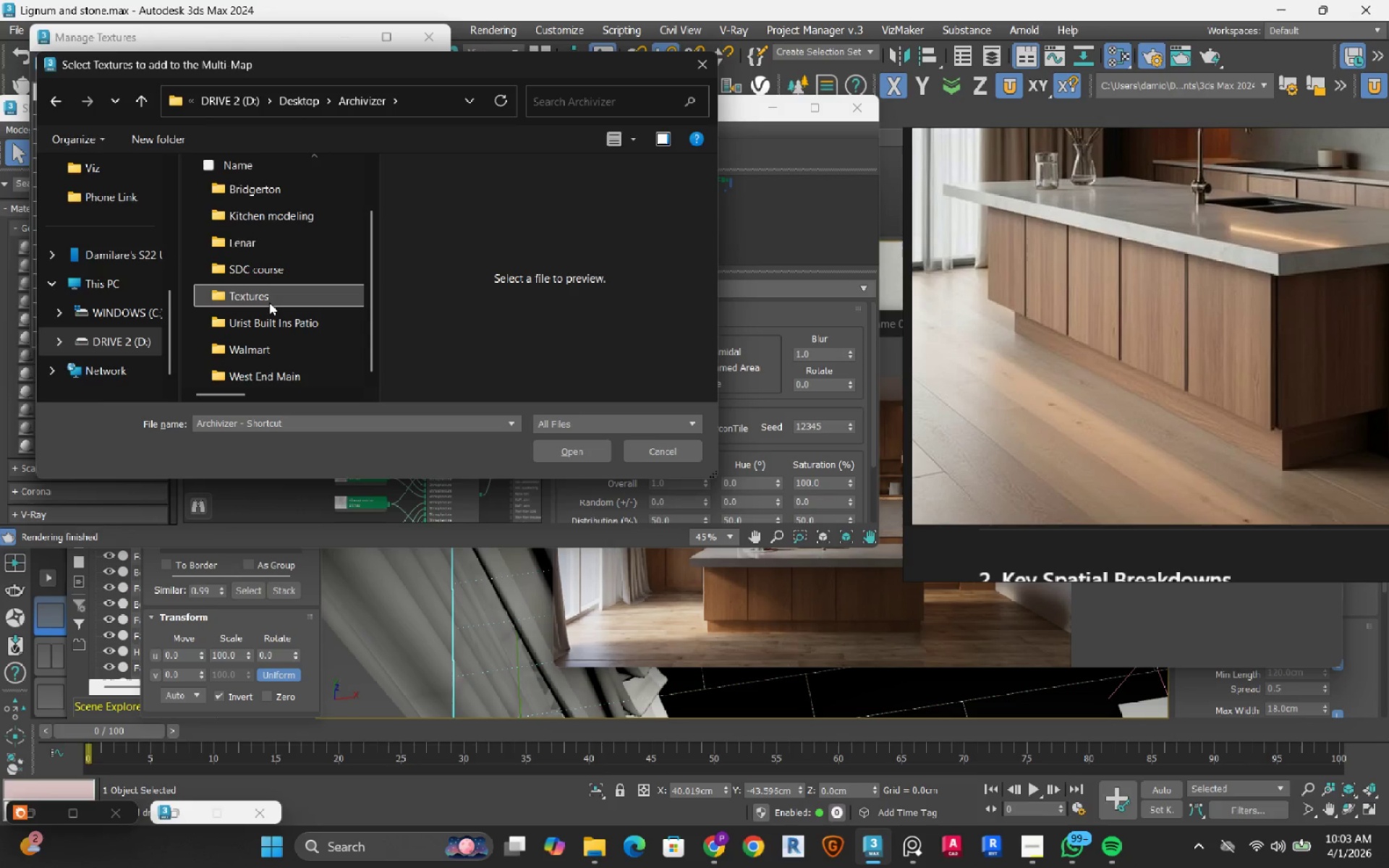 
double_click([269, 302])
 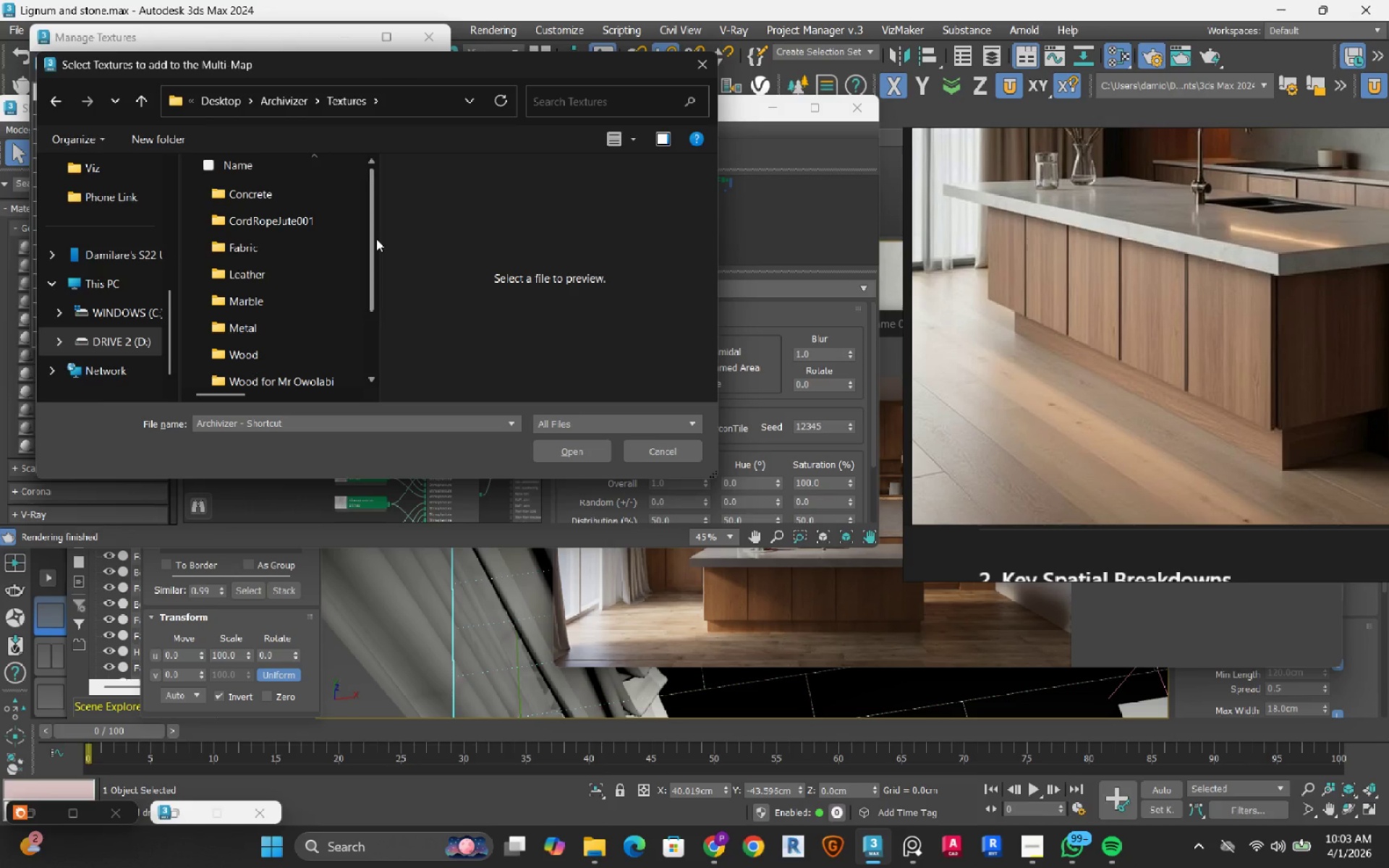 
left_click_drag(start_coordinate=[381, 241], to_coordinate=[521, 268])
 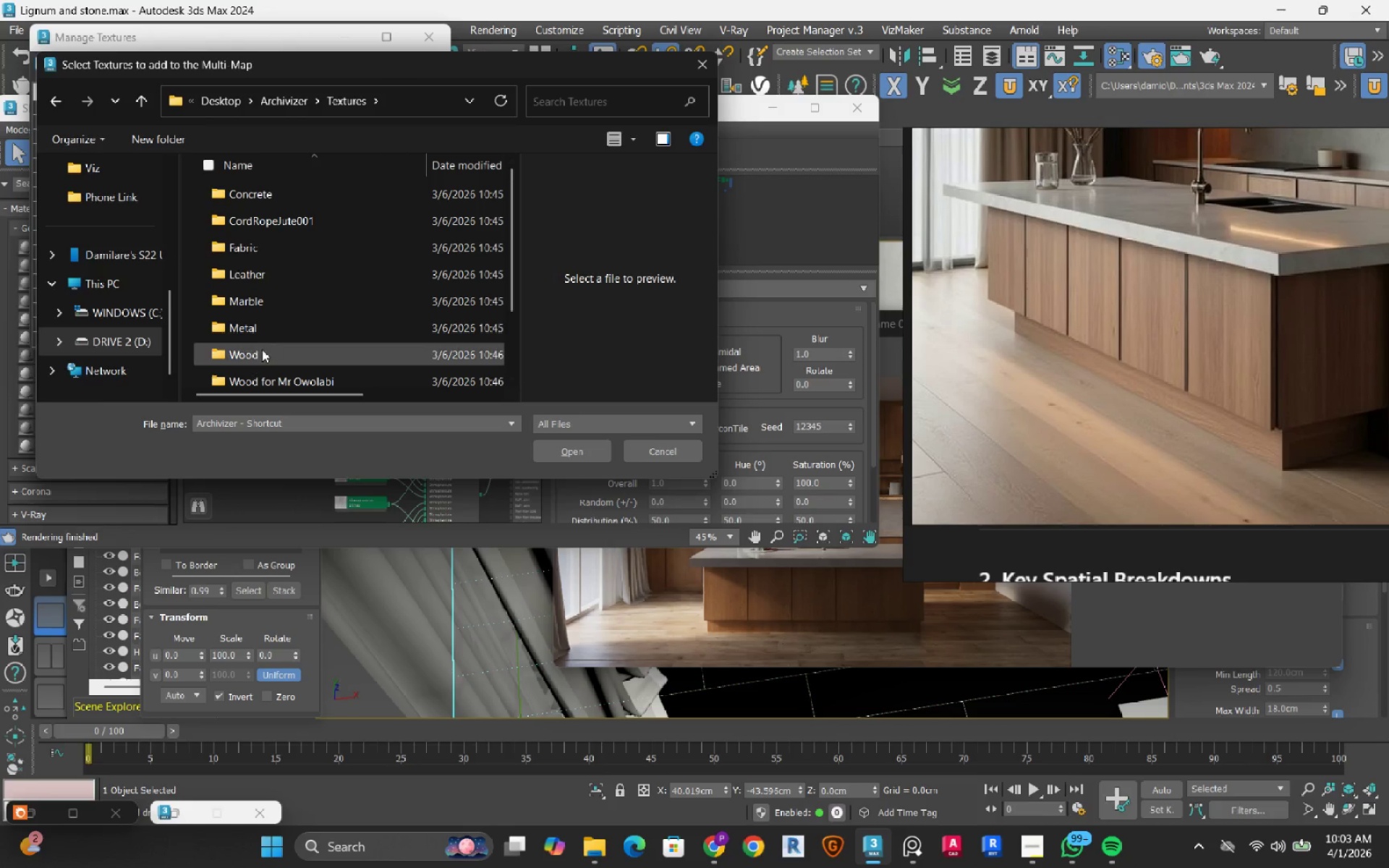 
scroll: coordinate [262, 351], scroll_direction: down, amount: 2.0
 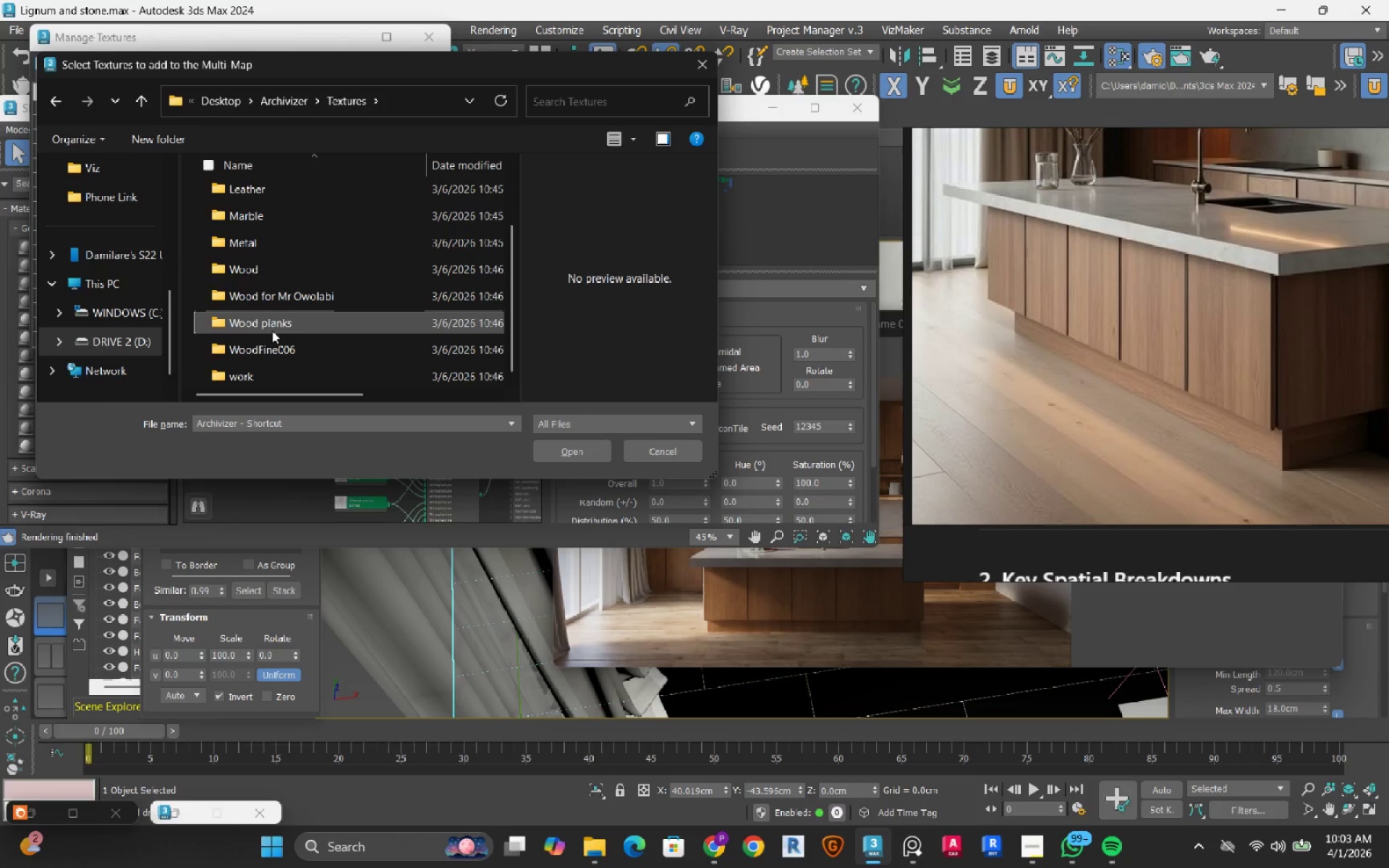 
double_click([272, 331])
 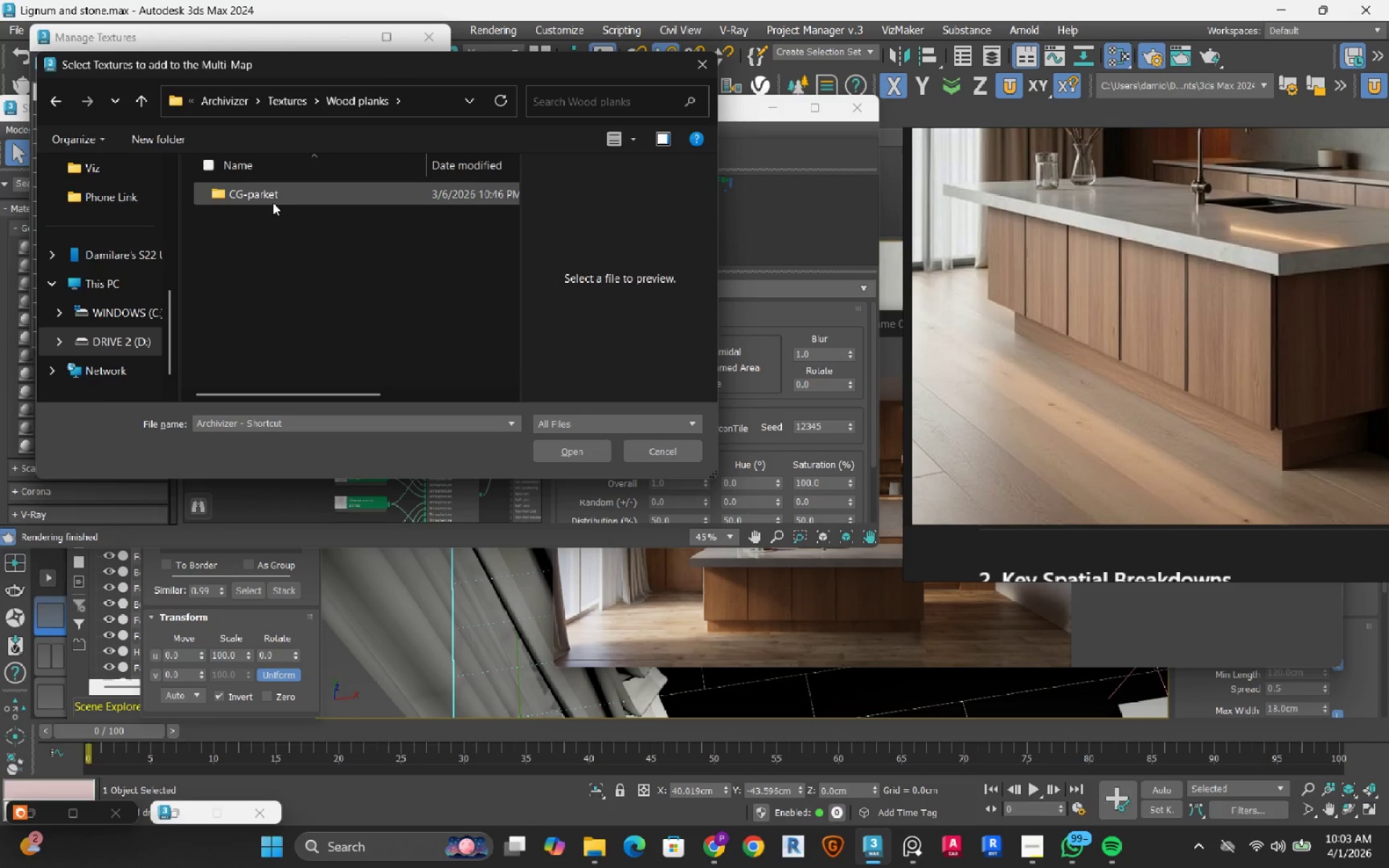 
double_click([273, 203])
 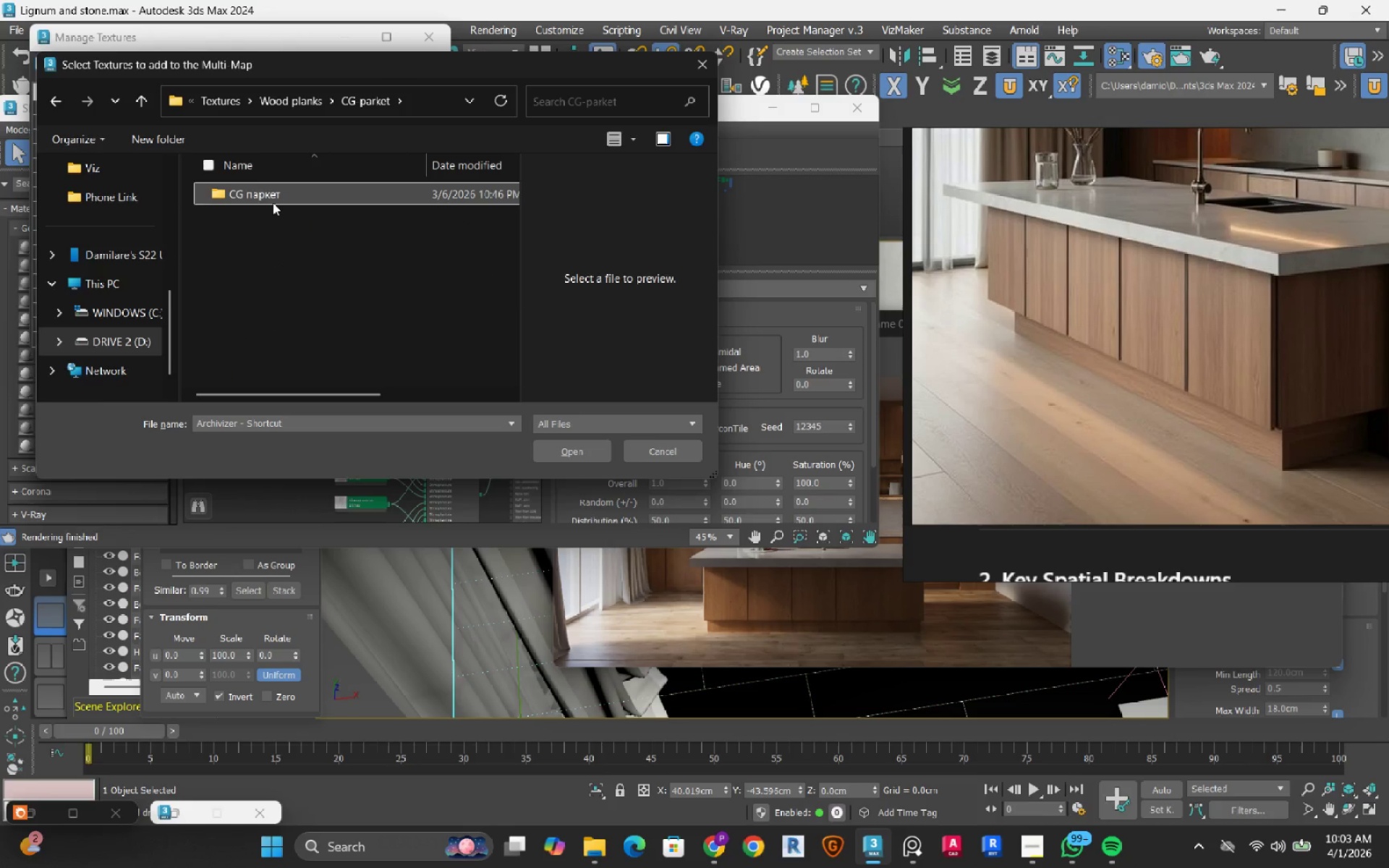 
double_click([273, 203])
 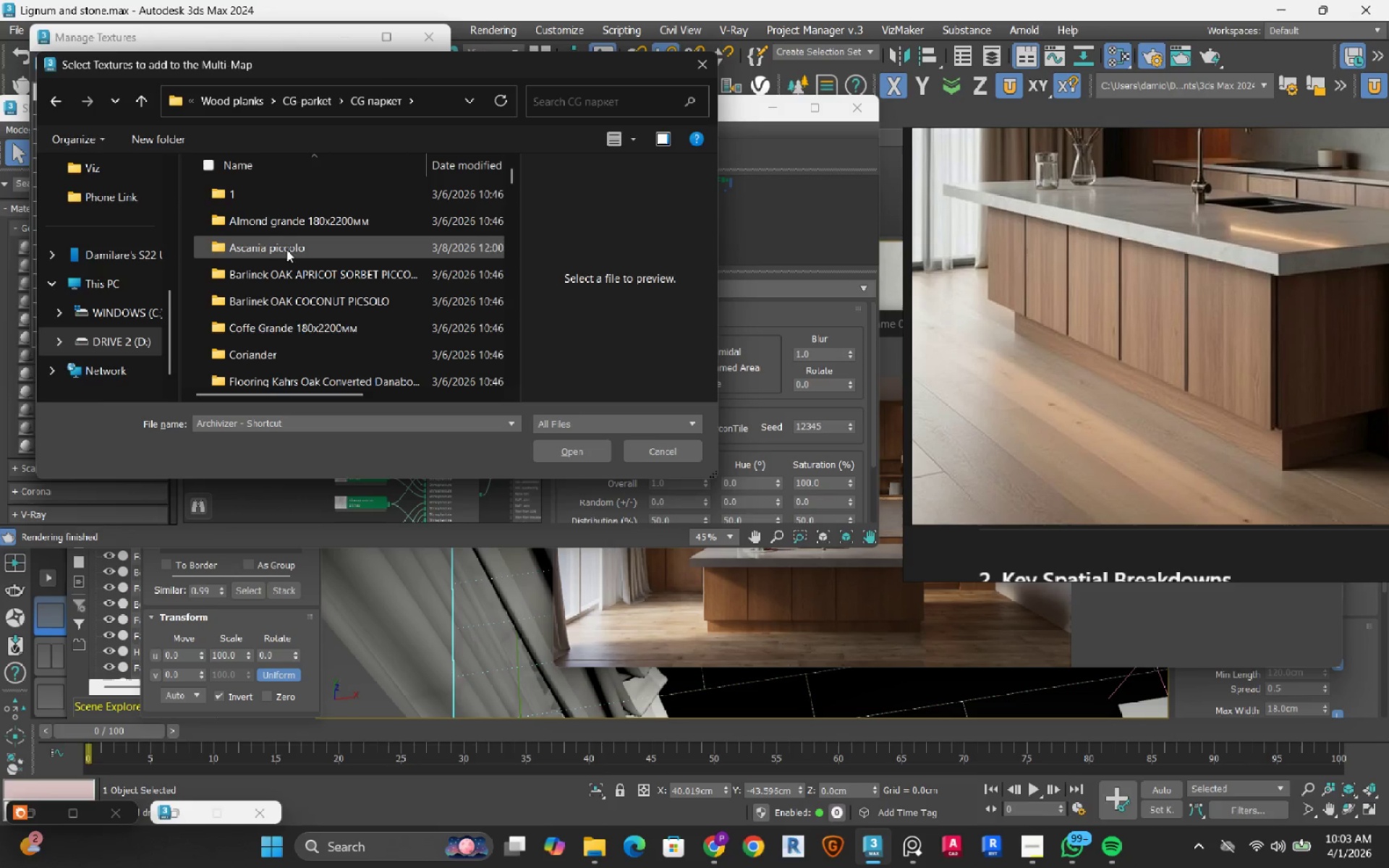 
left_click([287, 251])
 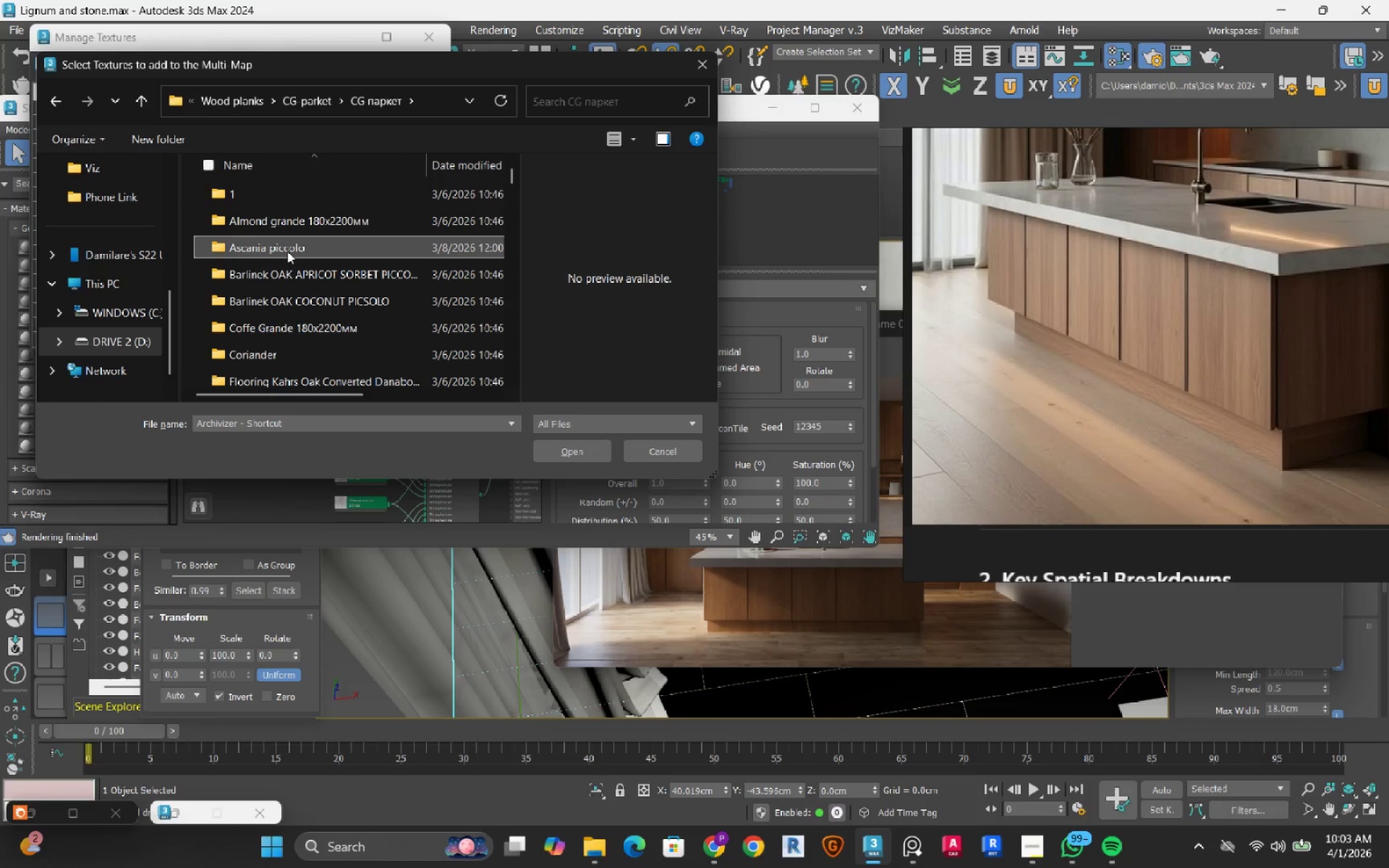 
scroll: coordinate [287, 251], scroll_direction: down, amount: 7.0
 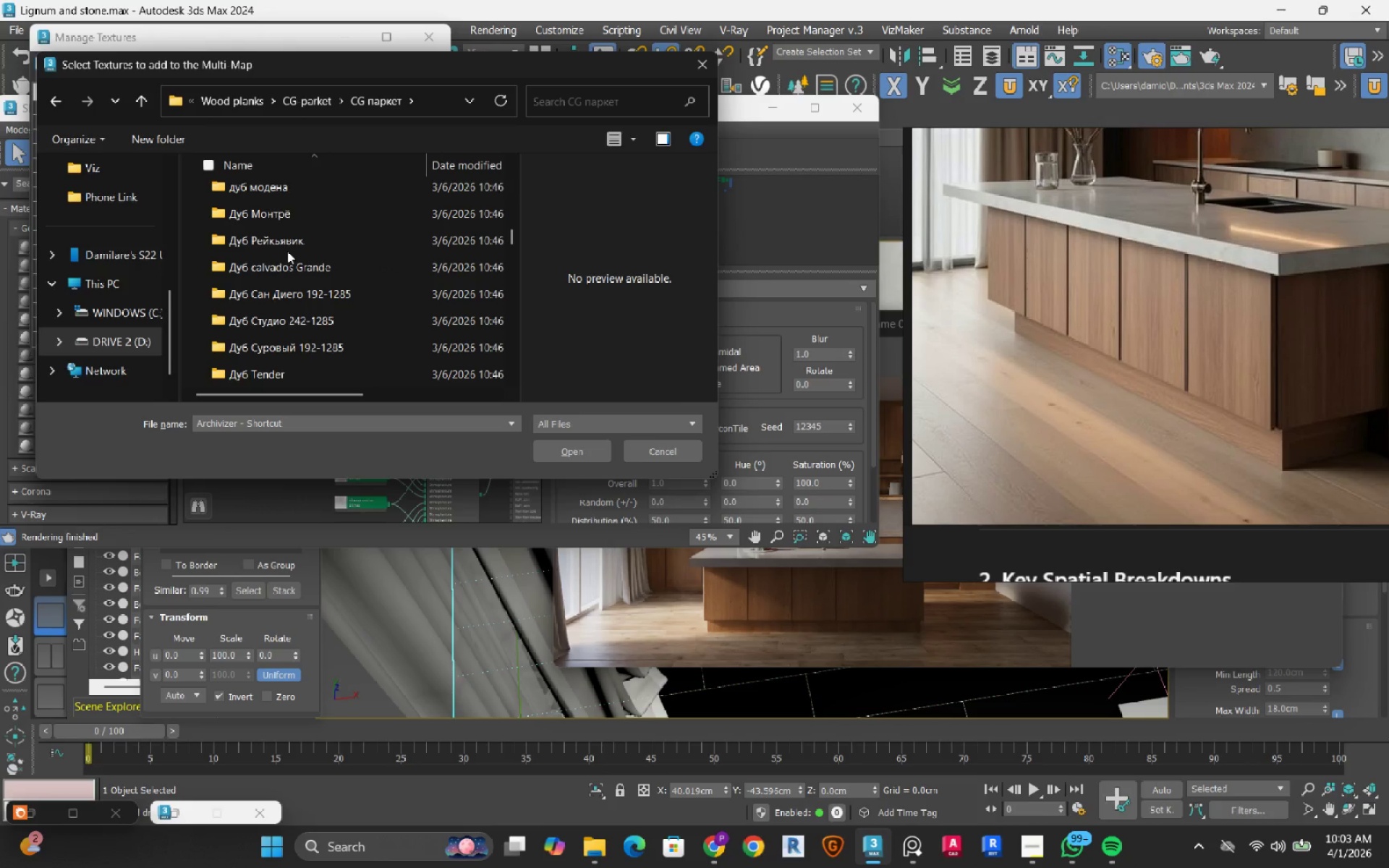 
double_click([276, 297])
 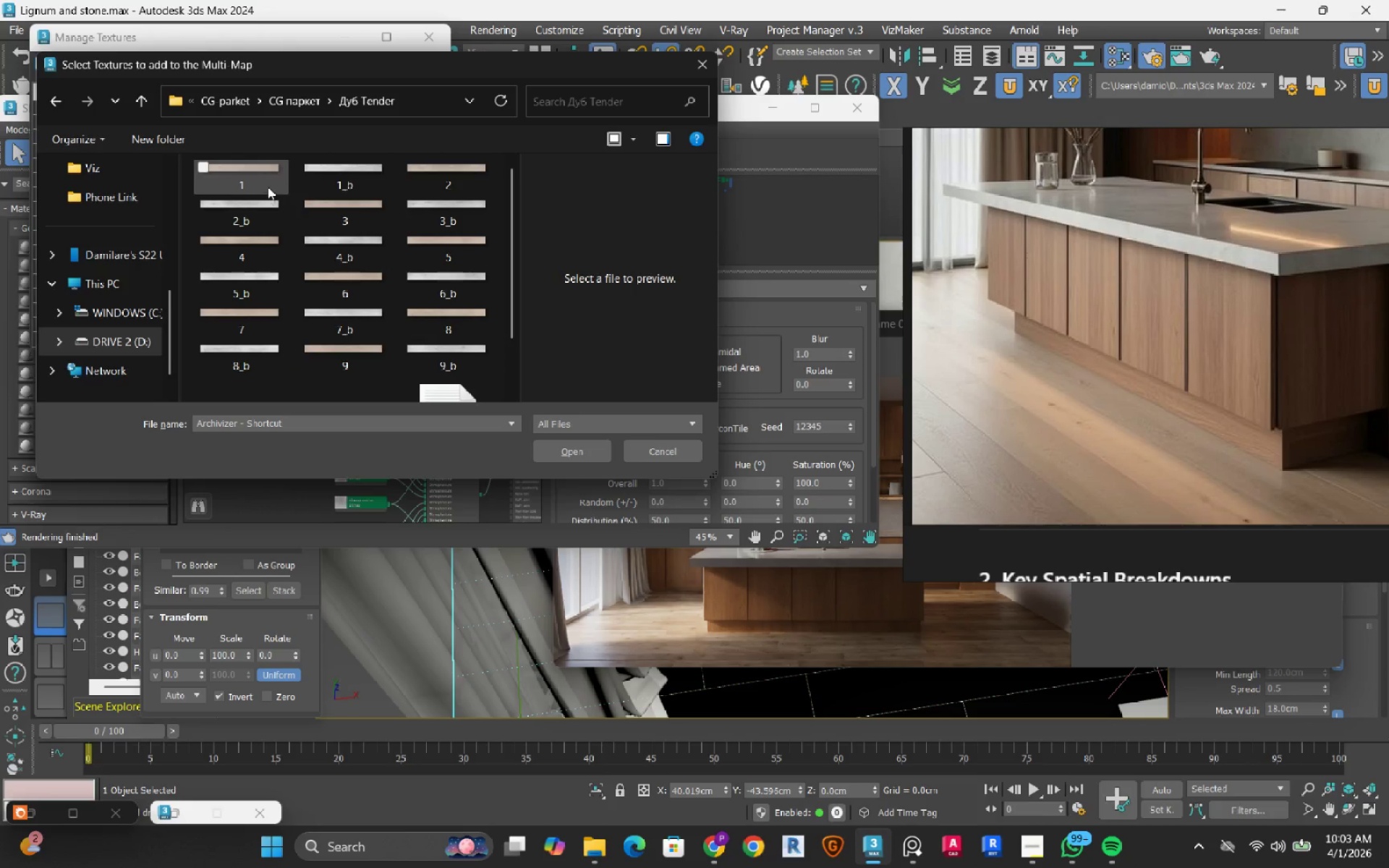 
left_click([266, 184])
 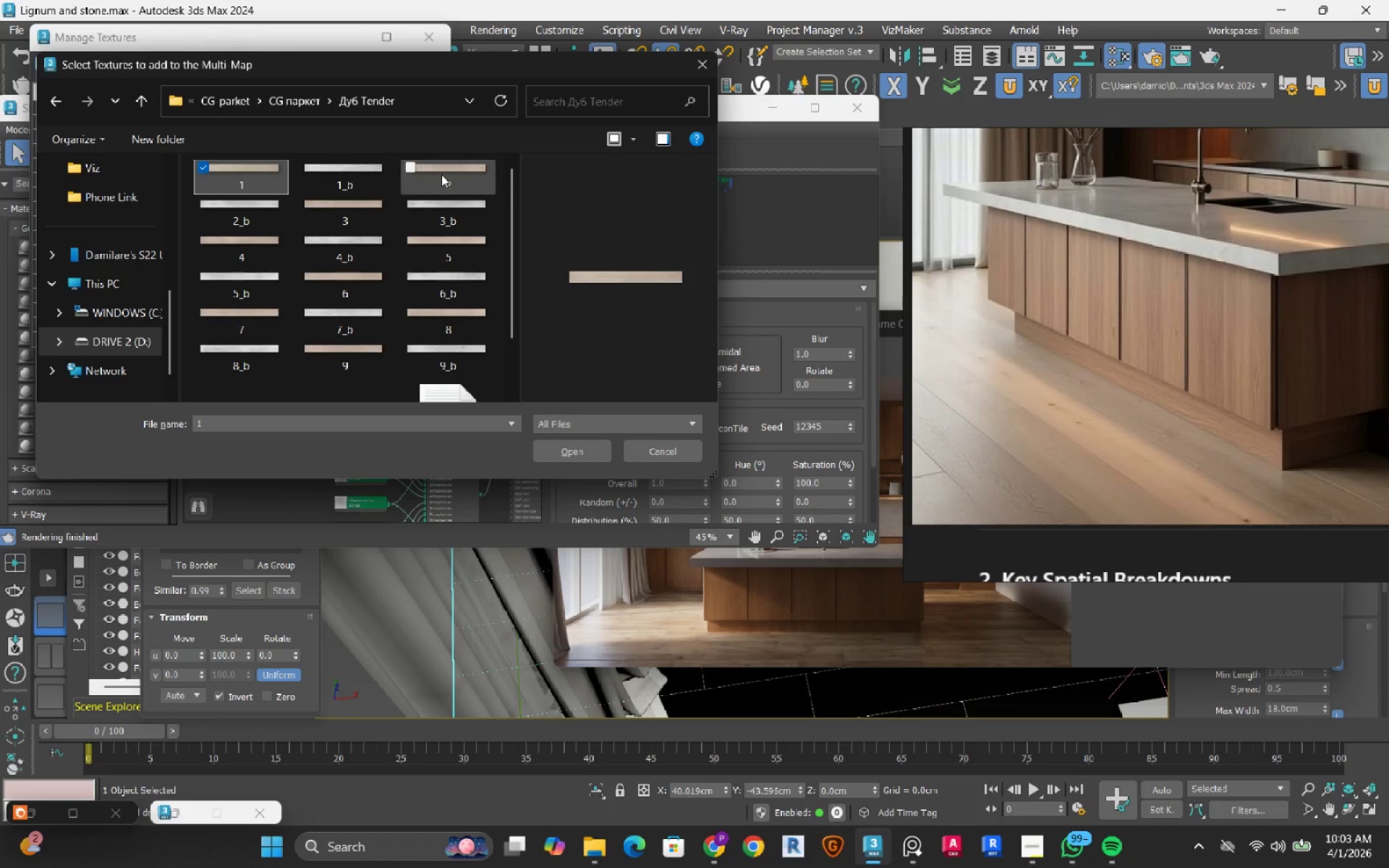 
scroll: coordinate [266, 184], scroll_direction: up, amount: 2.0
 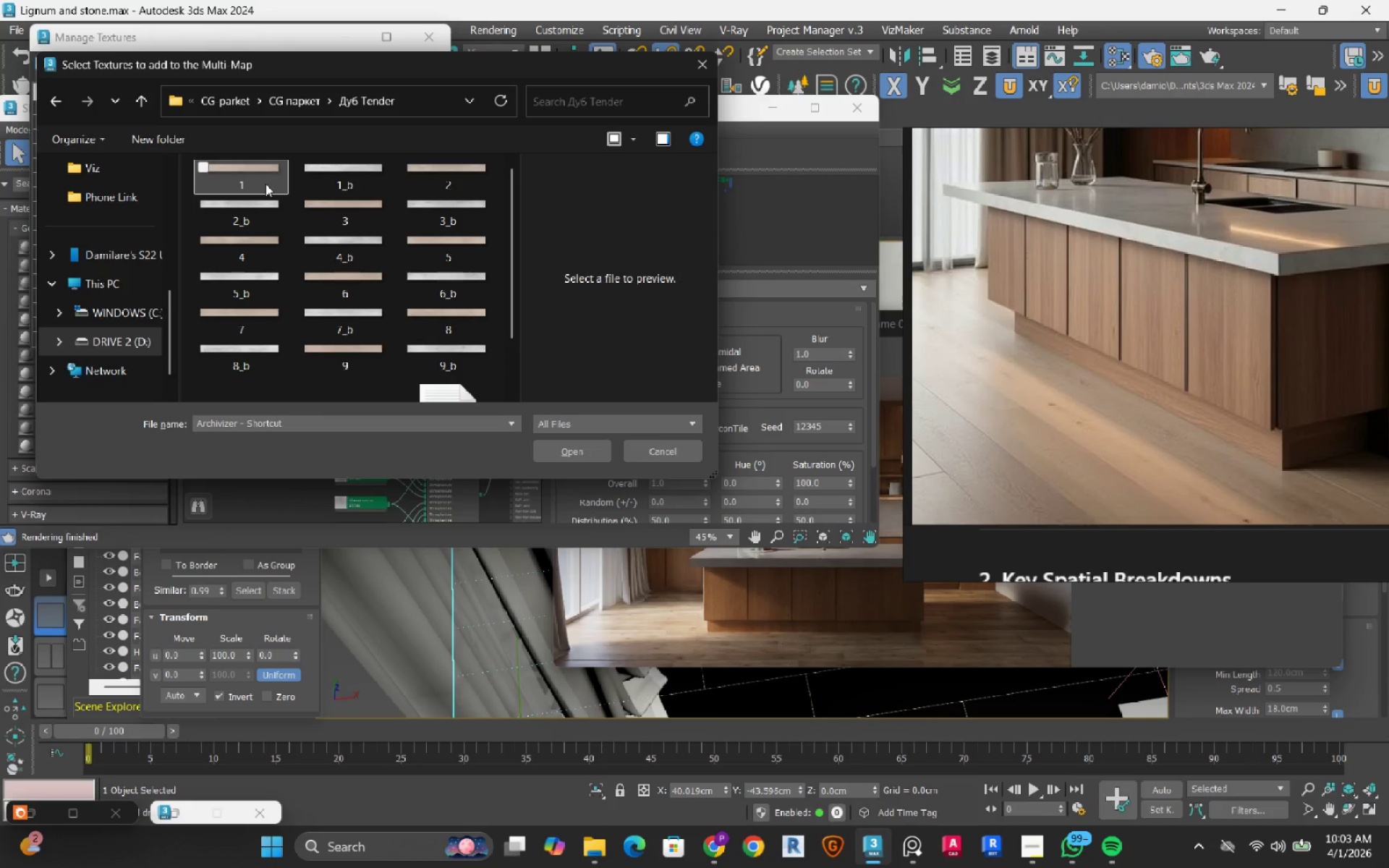 
hold_key(key=ControlRight, duration=1.52)
left_click([441, 174])
 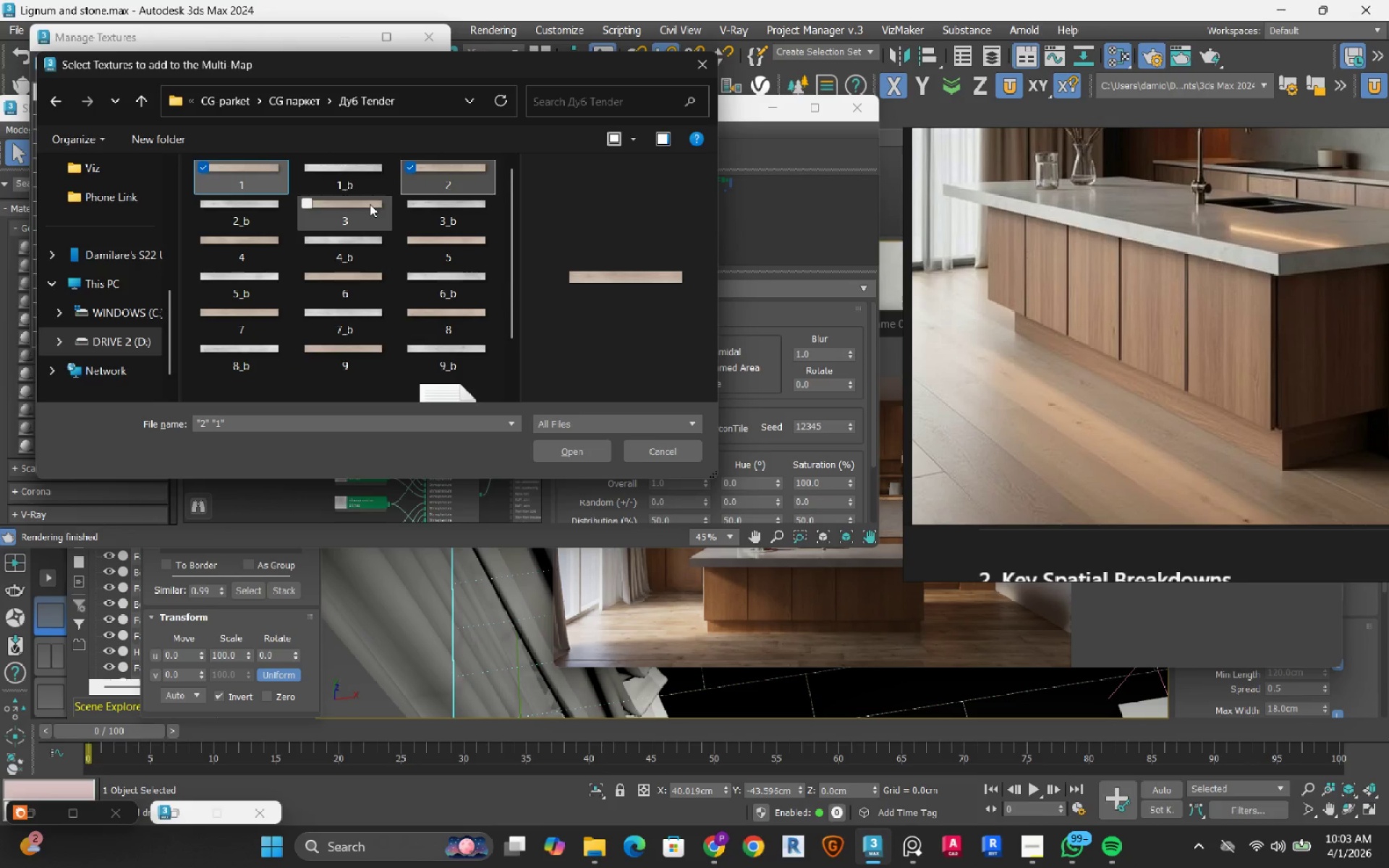 
left_click([370, 204])
 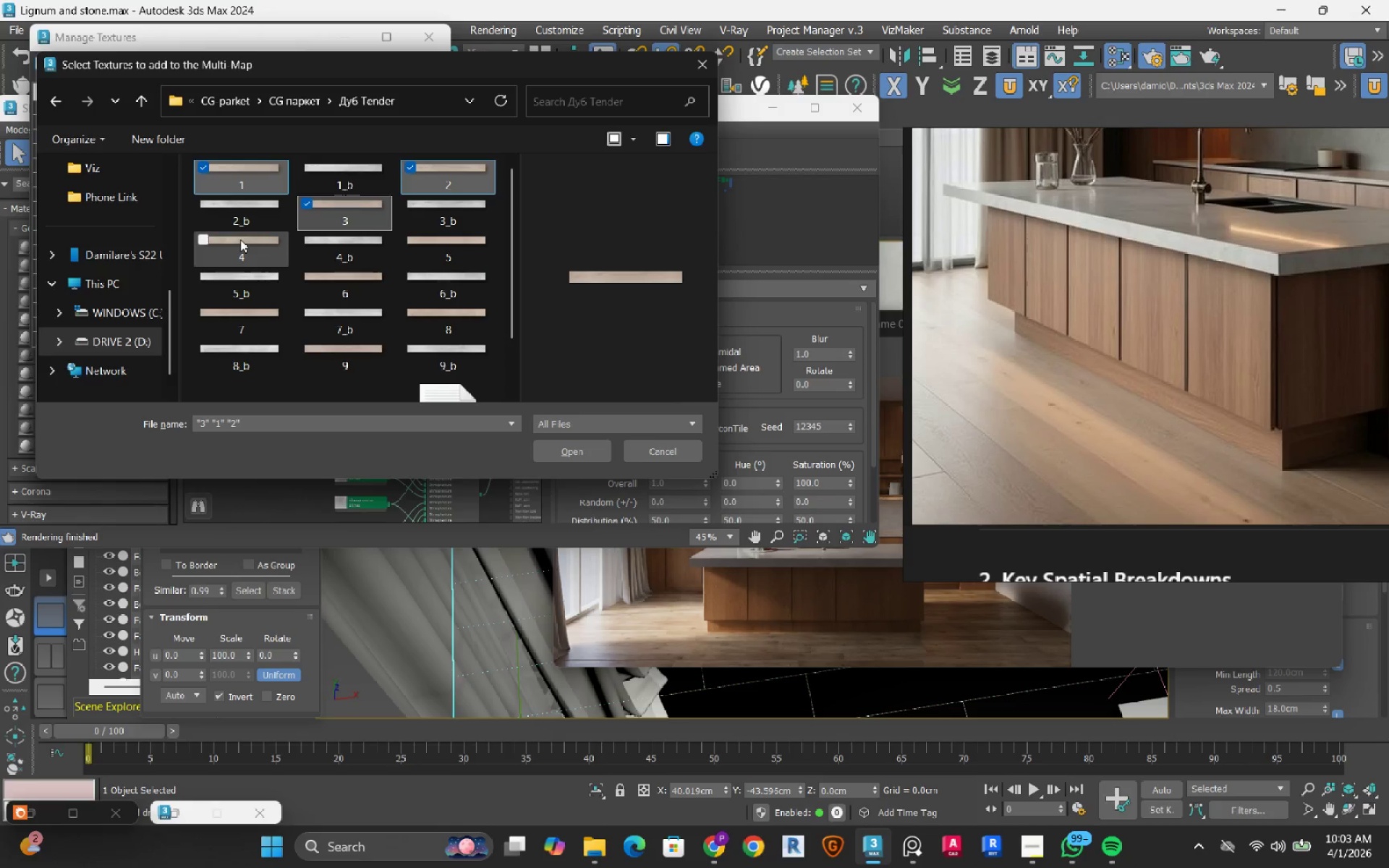 
left_click([240, 239])
 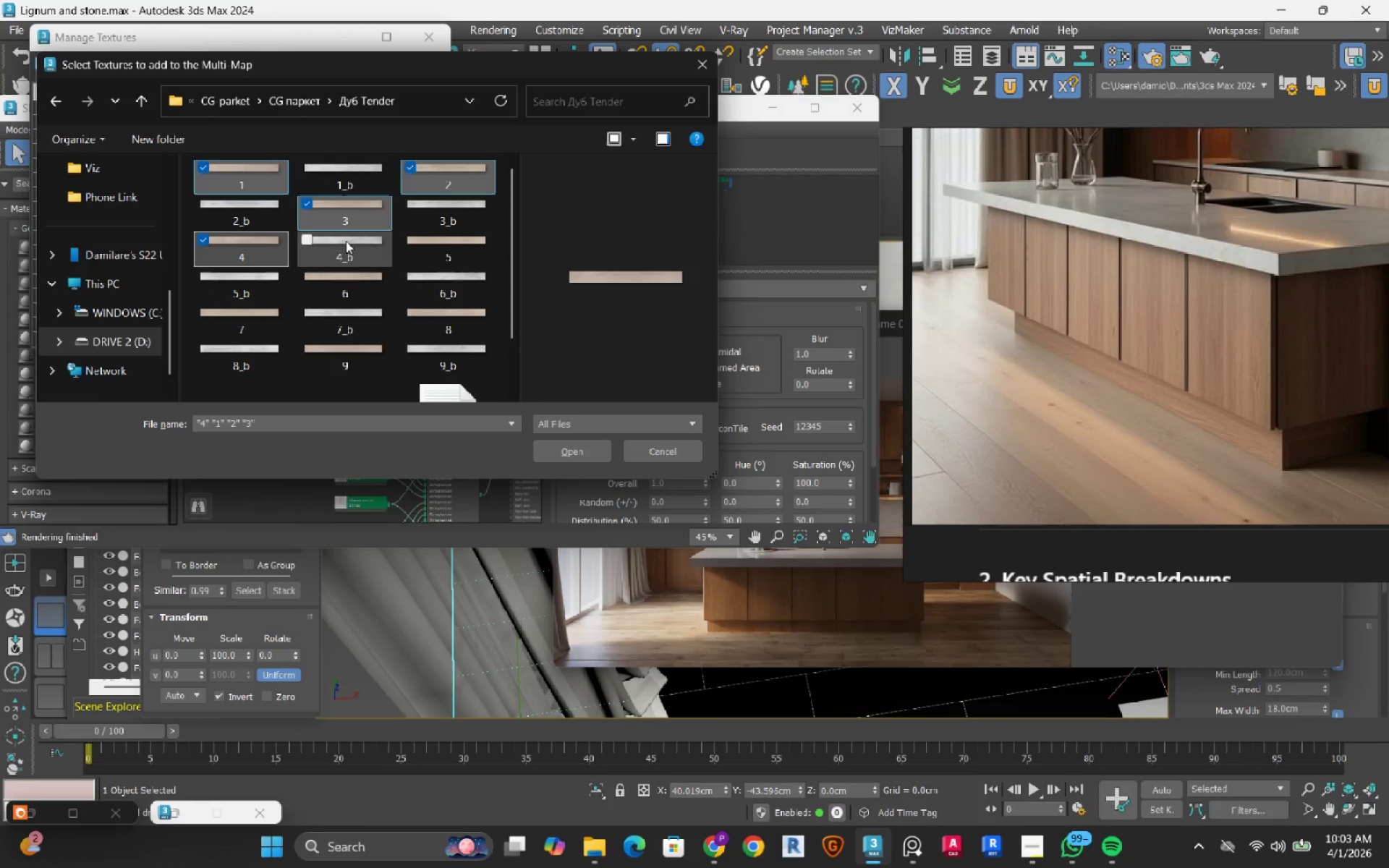 
hold_key(key=ControlRight, duration=1.52)
left_click([411, 243])
 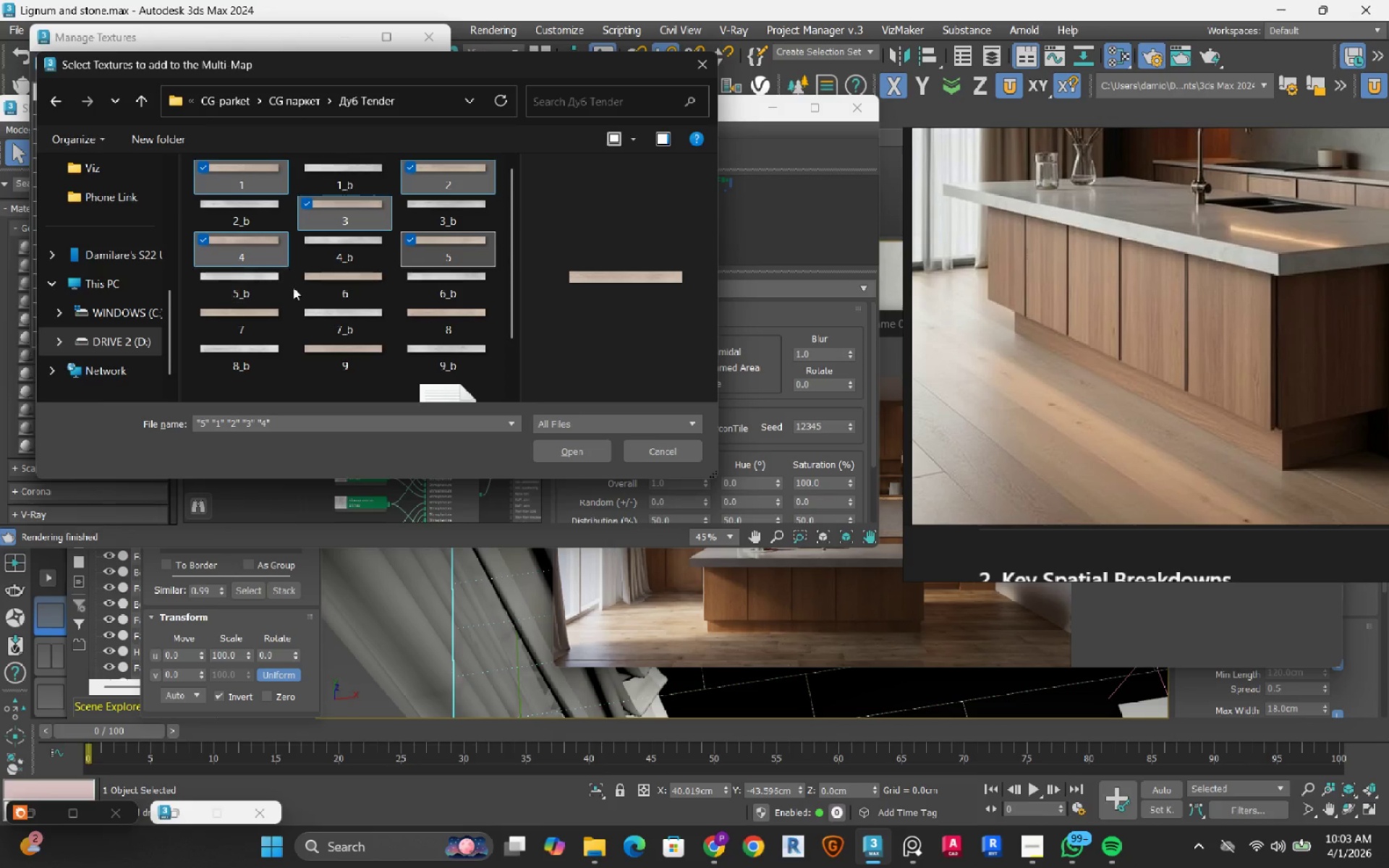 
hold_key(key=ControlRight, duration=1.51)
left_click([341, 280])
 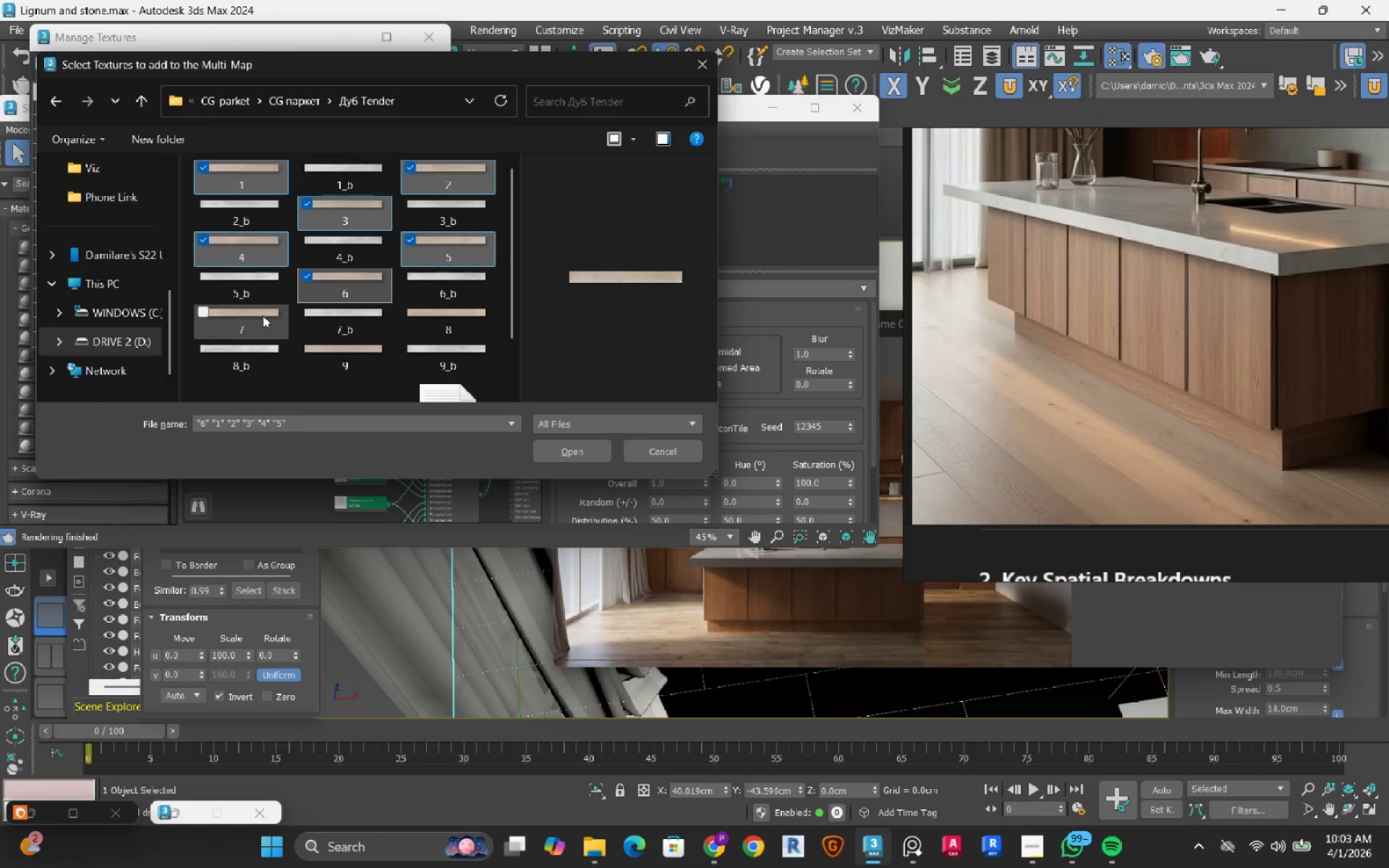 
left_click([263, 315])
 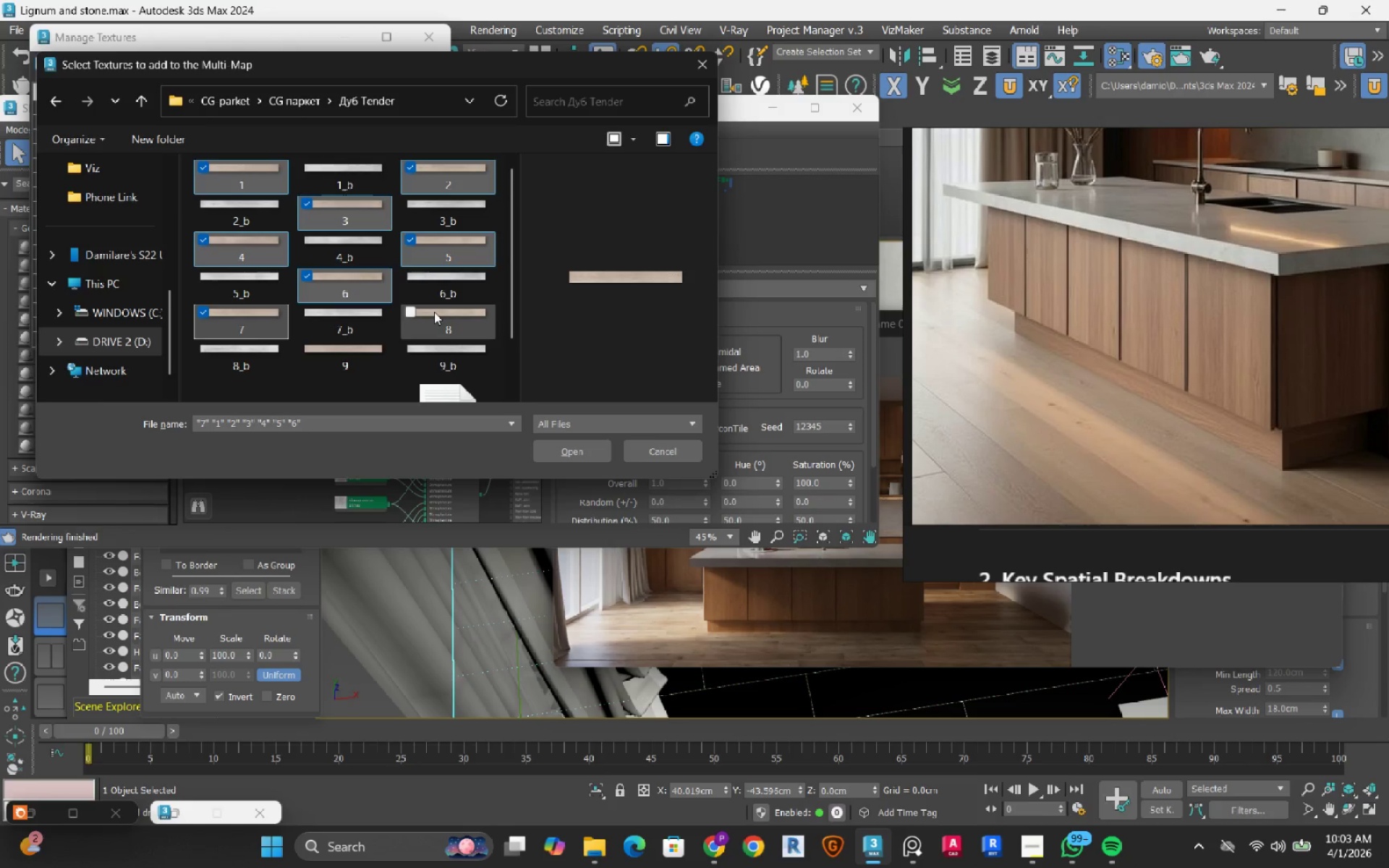 
hold_key(key=ControlRight, duration=0.84)
left_click([434, 312])
 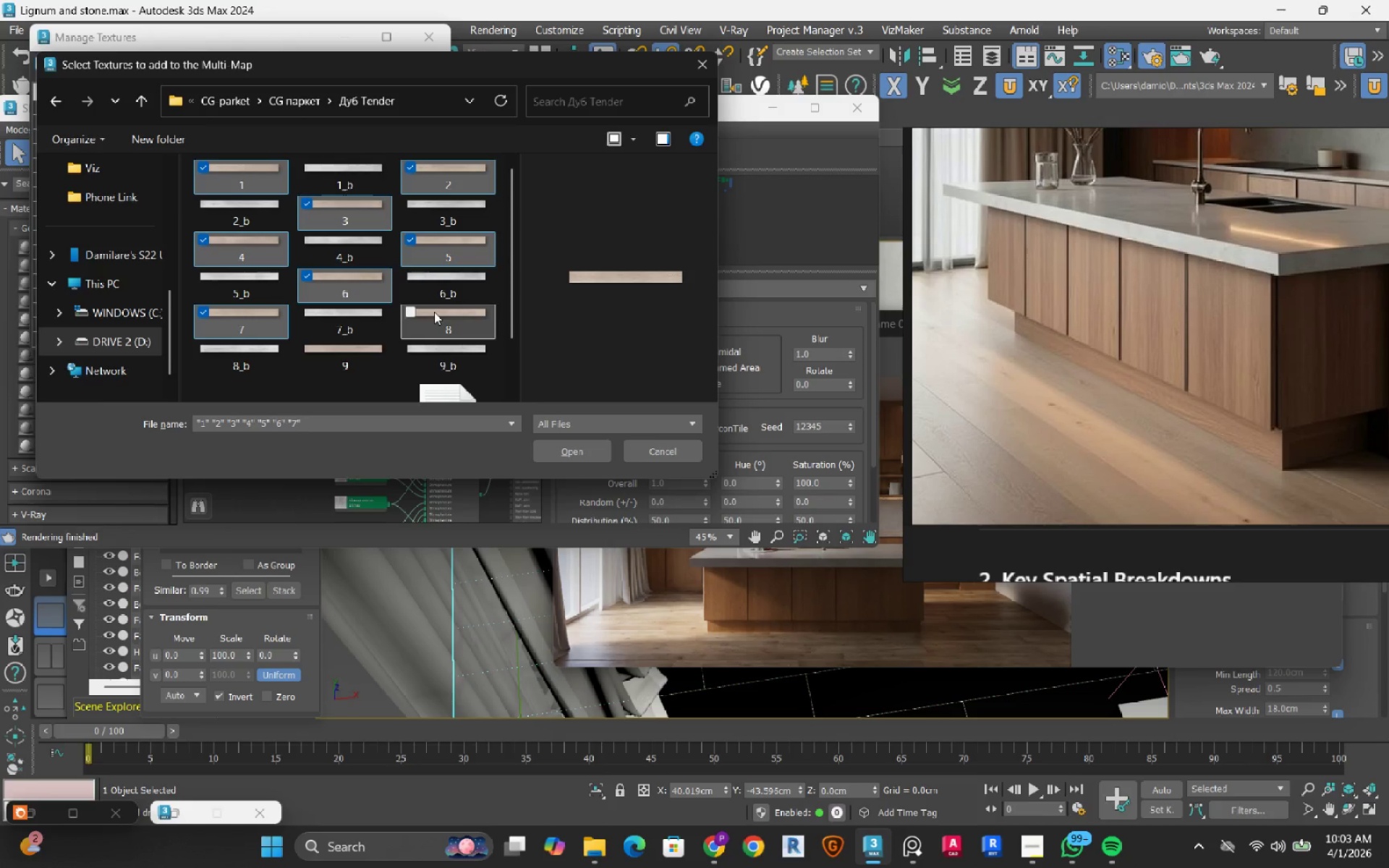 
left_click([357, 352])
 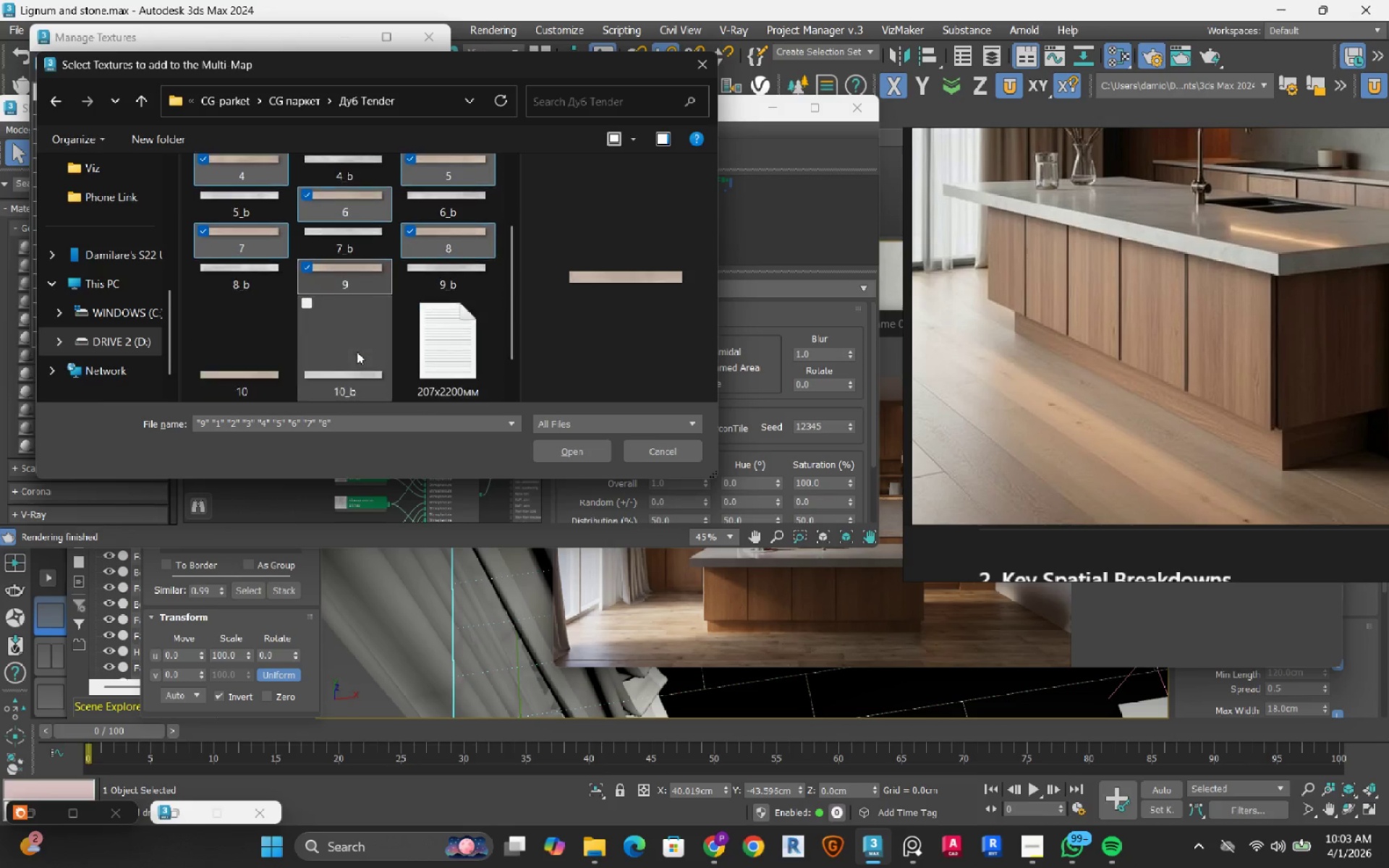 
scroll: coordinate [357, 352], scroll_direction: down, amount: 2.0
 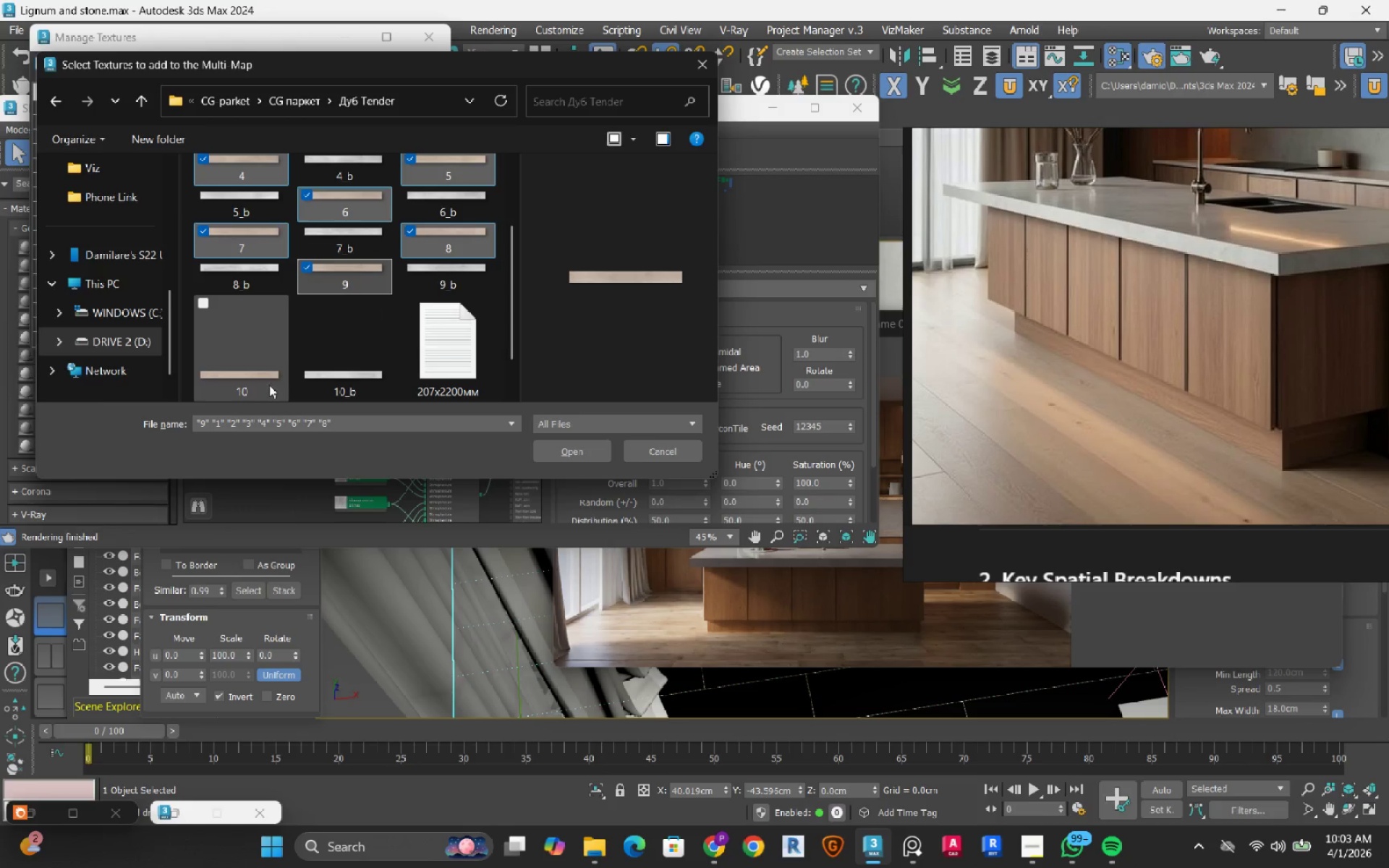 
hold_key(key=ControlRight, duration=0.75)
left_click([248, 367])
 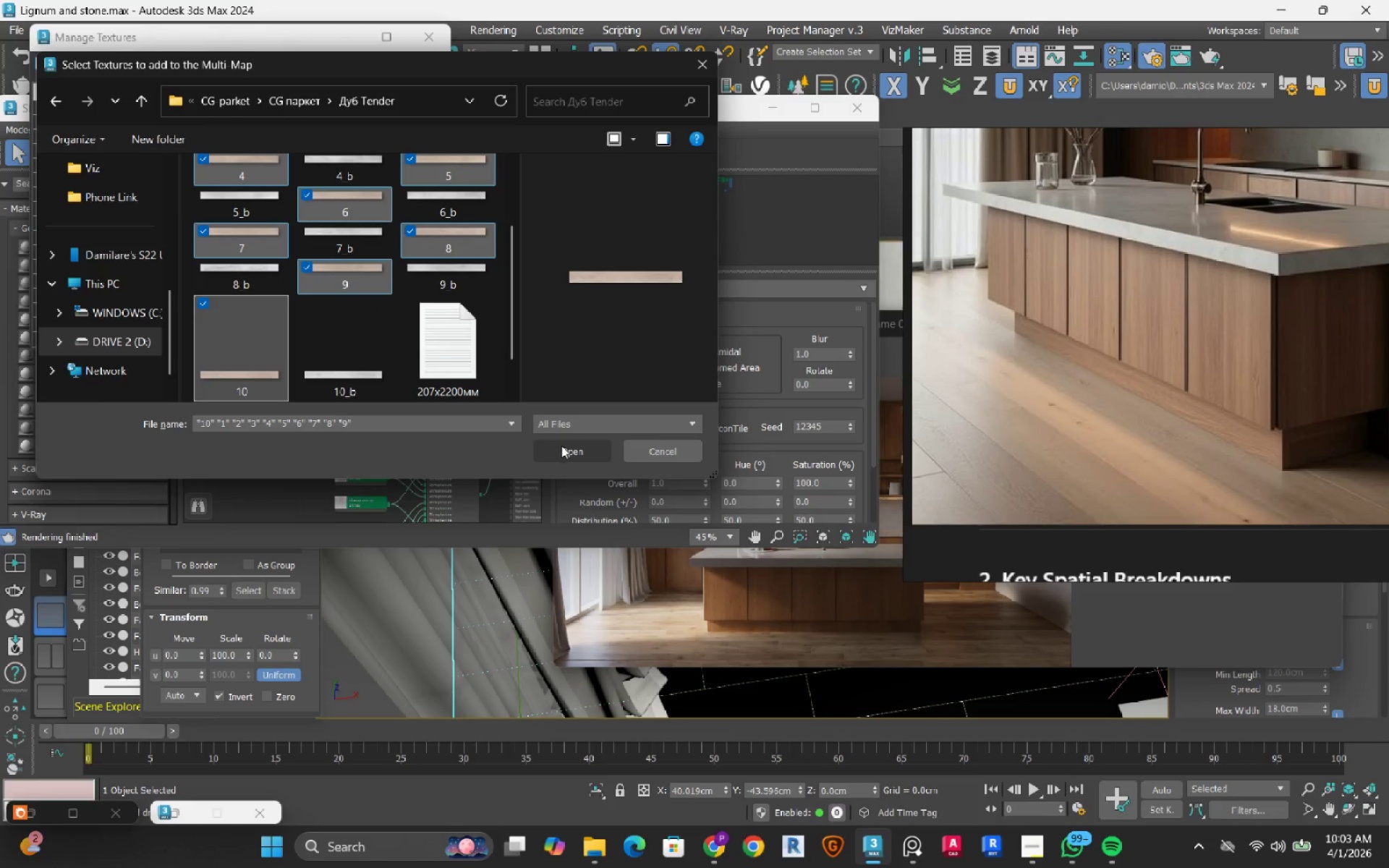 
left_click([563, 447])
 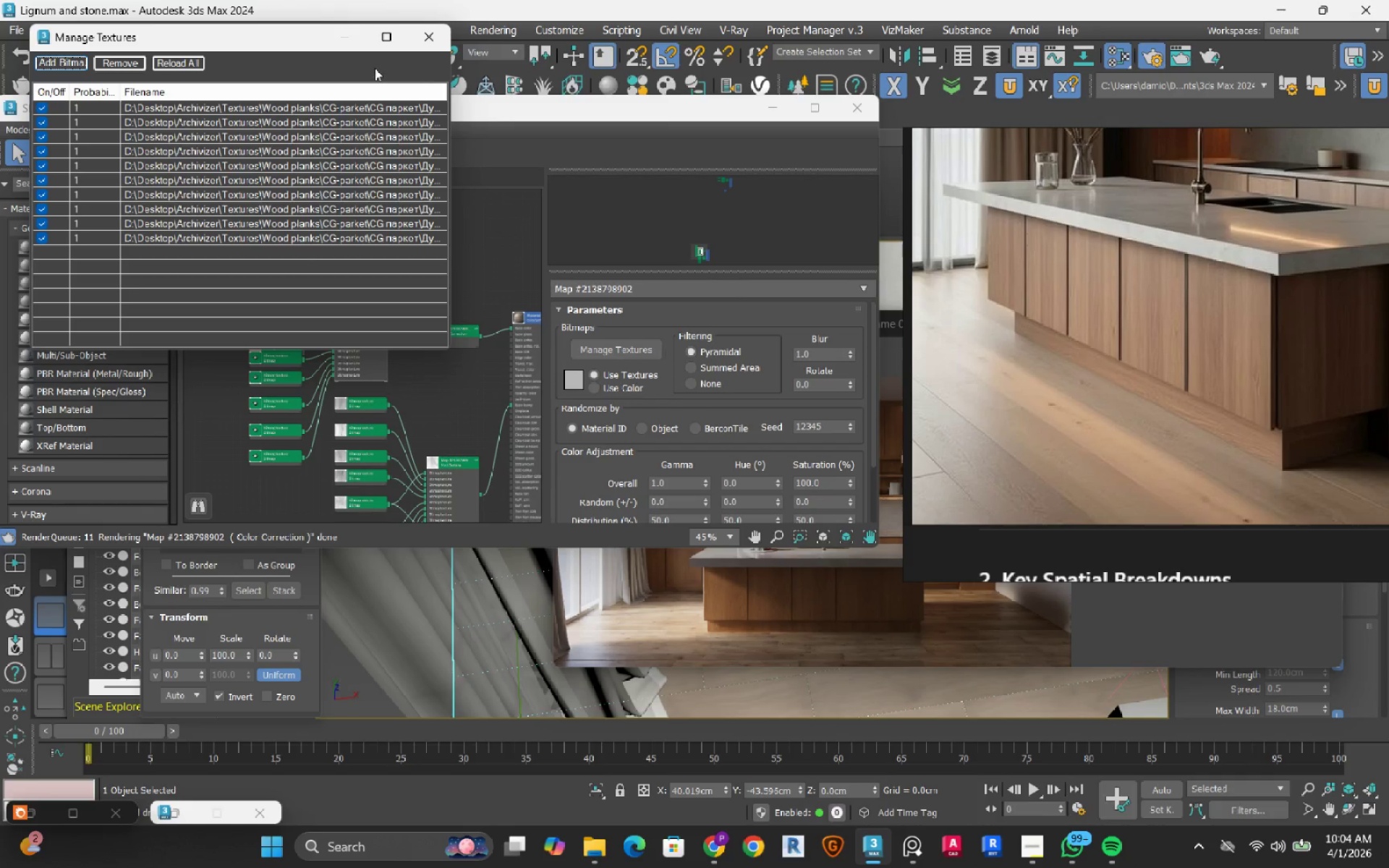 
left_click([435, 43])
 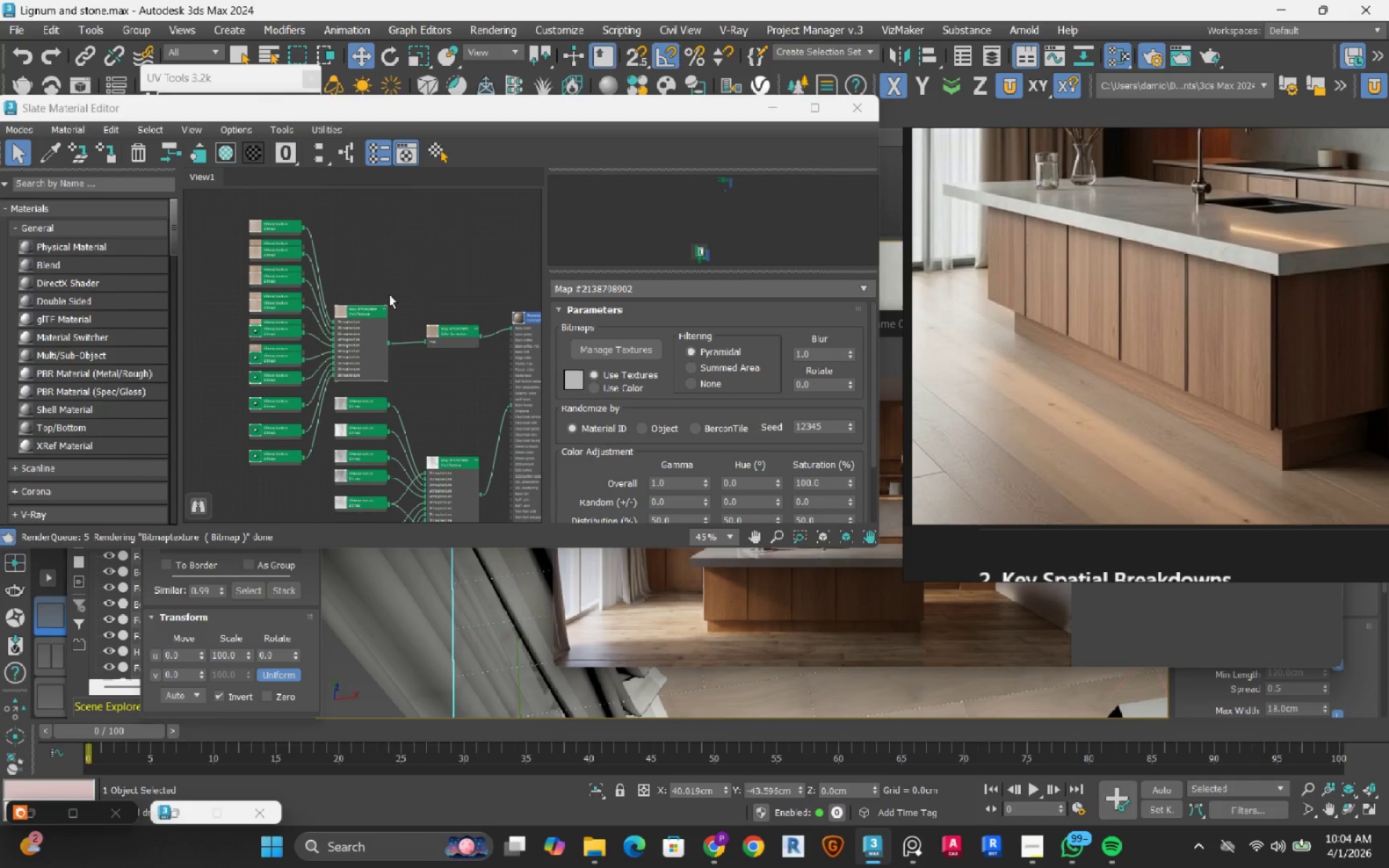 
scroll: coordinate [389, 294], scroll_direction: down, amount: 1.0
 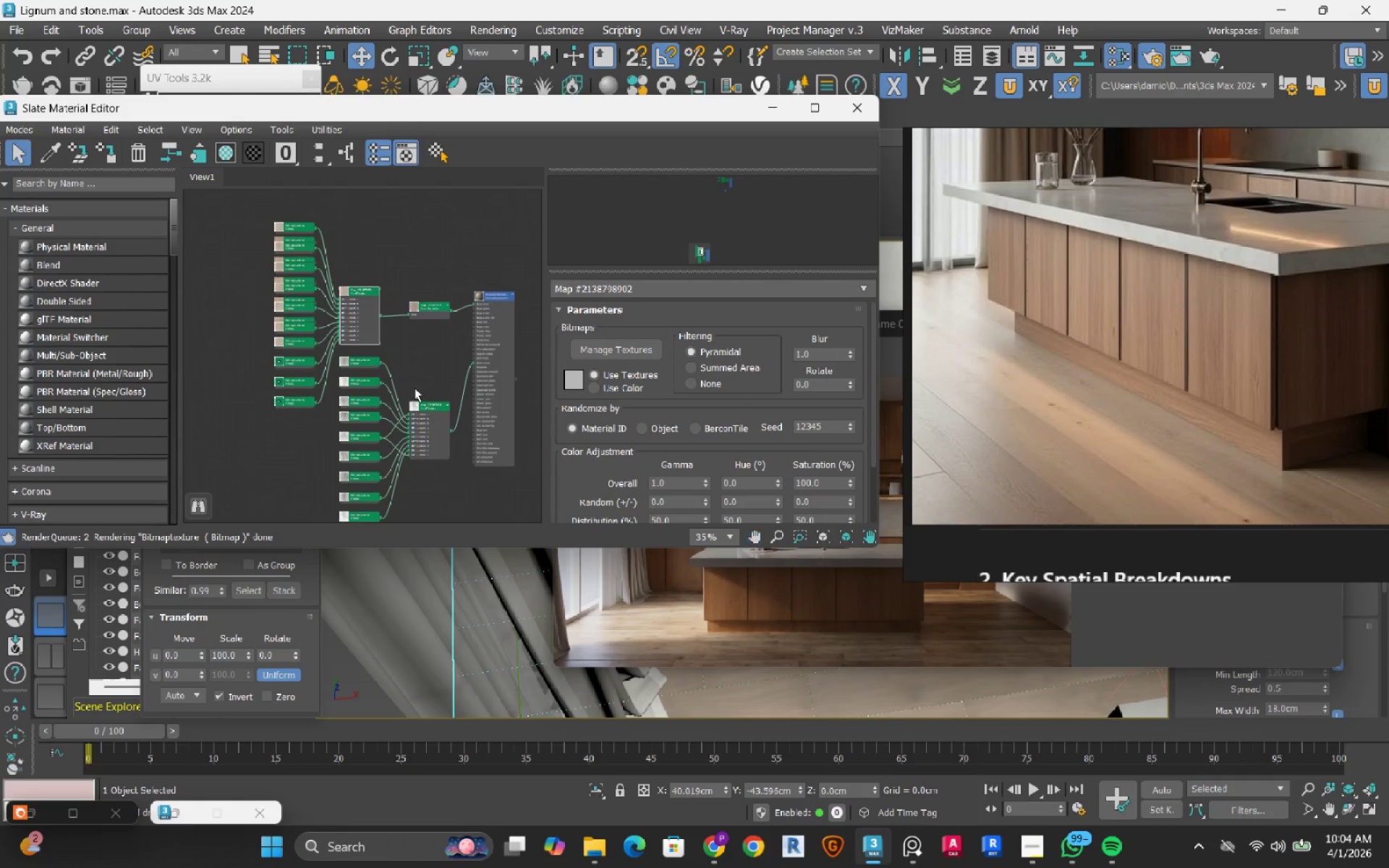 
left_click([441, 392])
 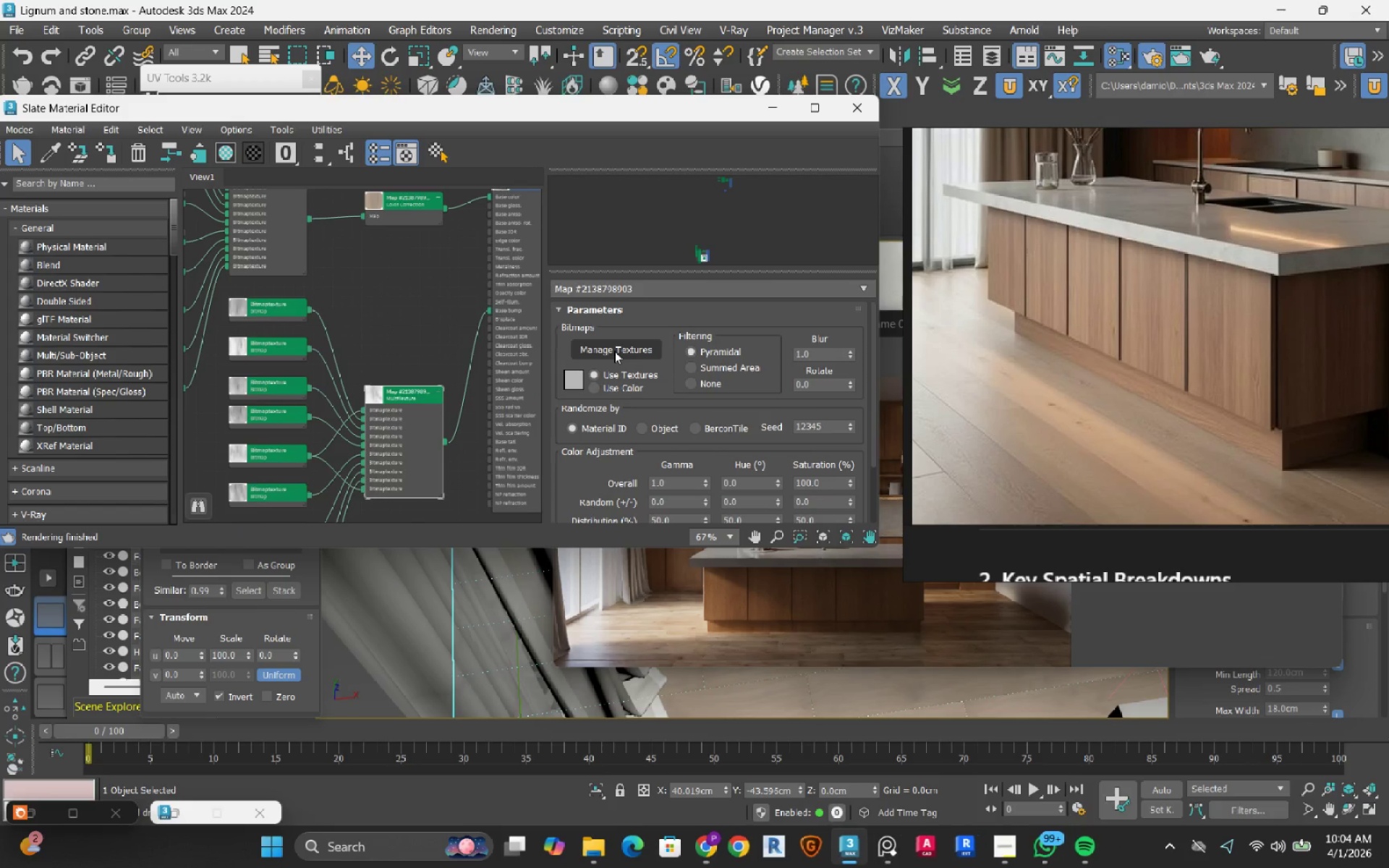 
scroll: coordinate [409, 423], scroll_direction: up, amount: 3.0
 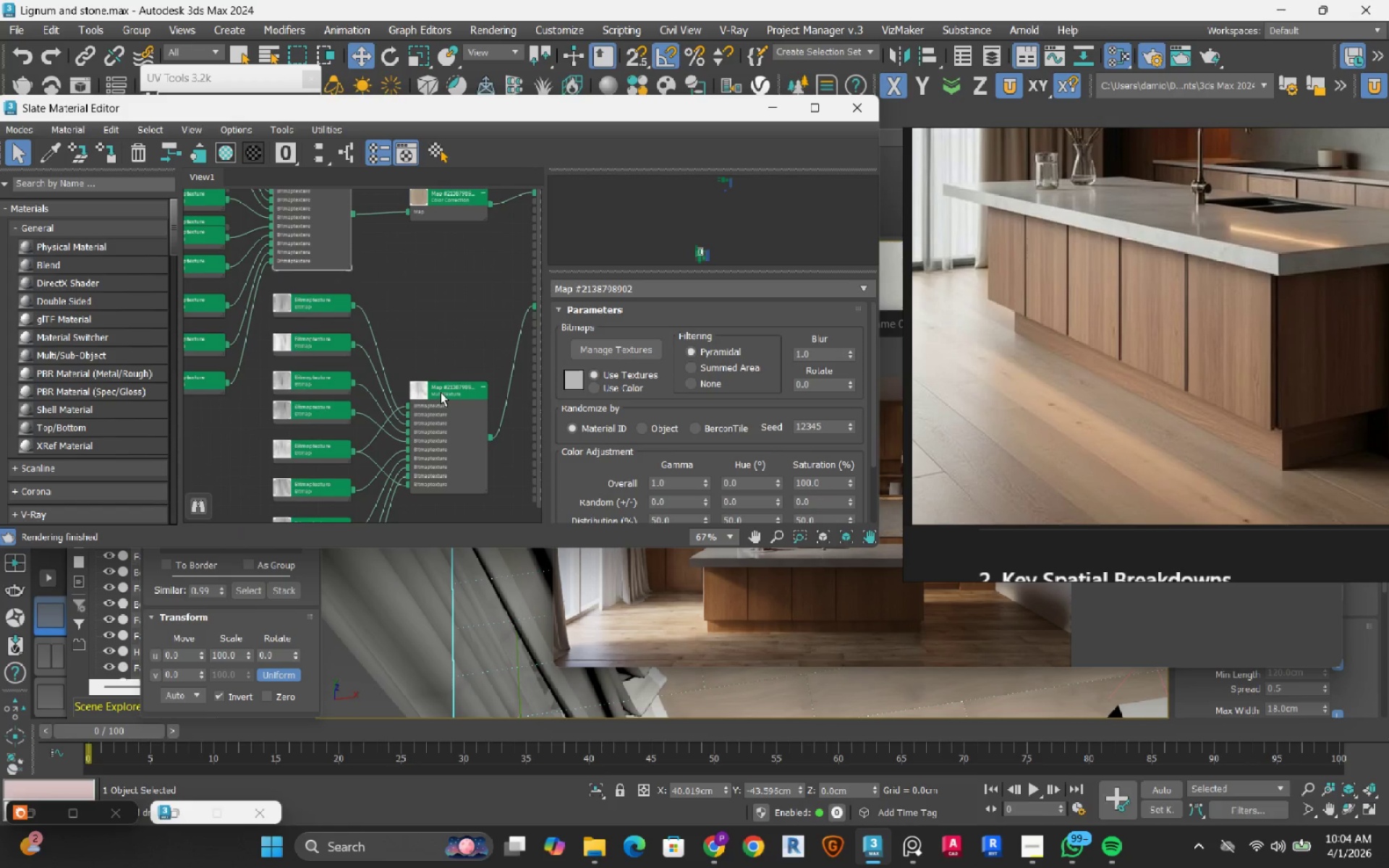 
left_click([614, 351])
 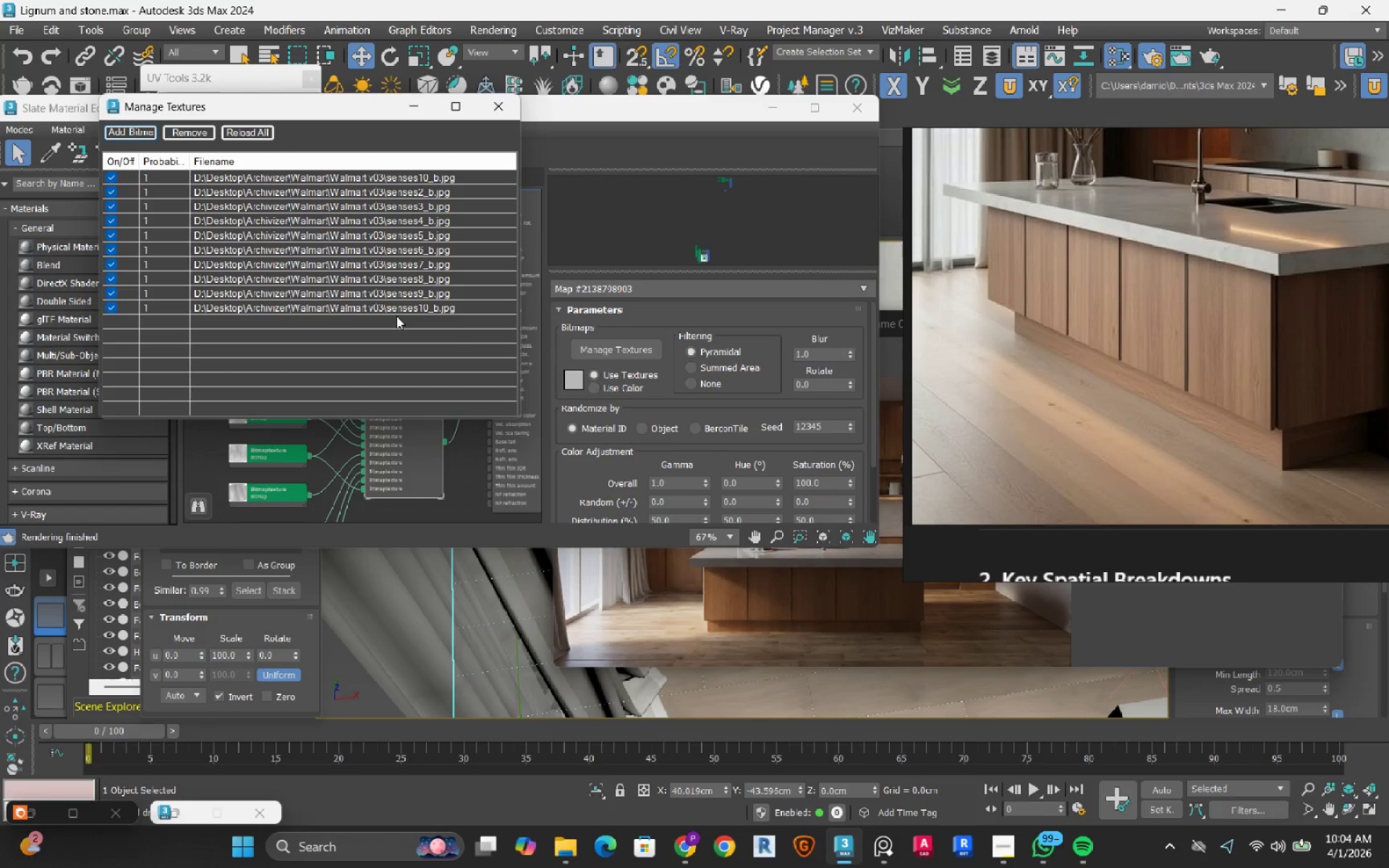 
left_click([396, 309])
 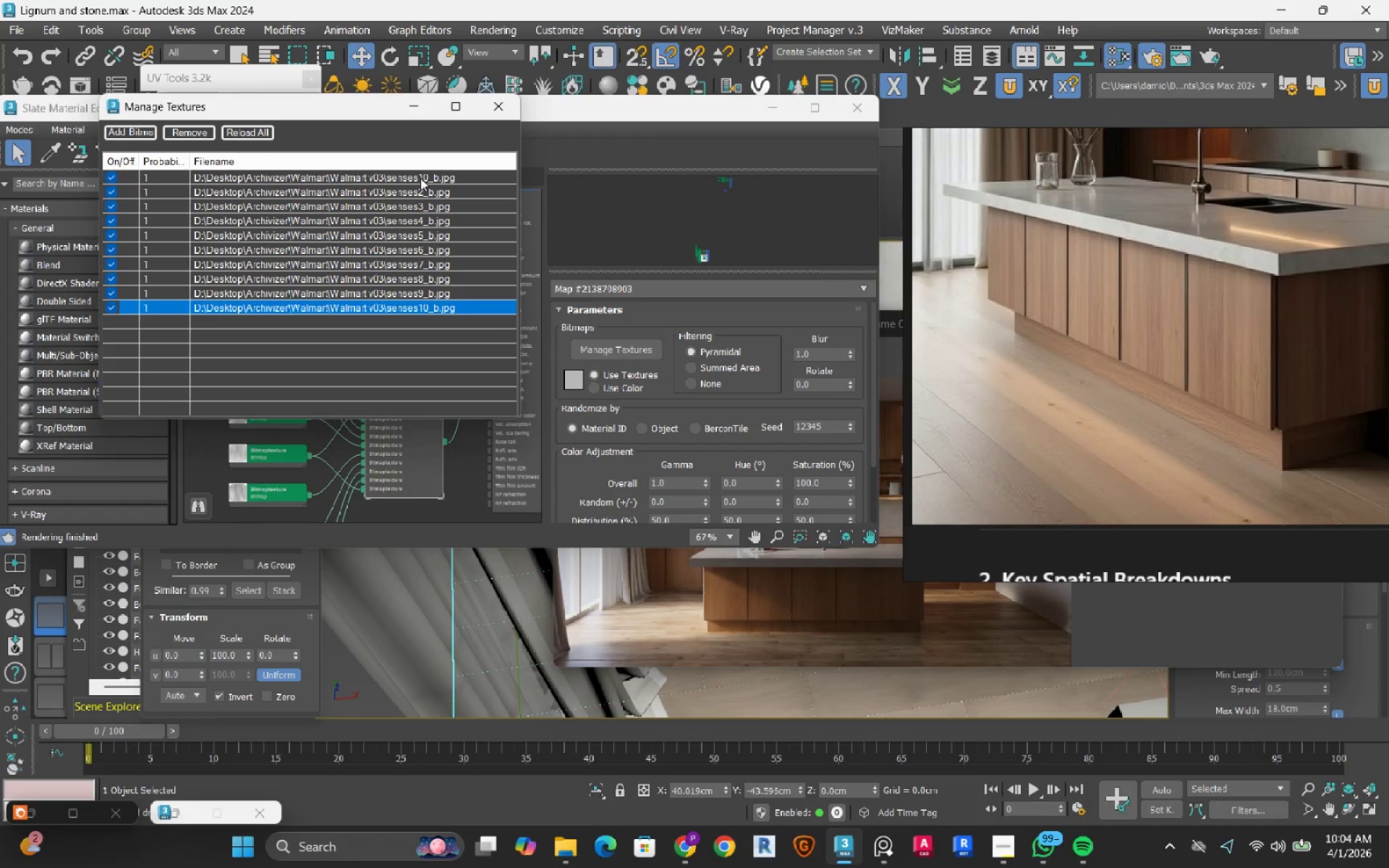 
hold_key(key=ShiftRight, duration=0.53)
left_click([420, 178])
 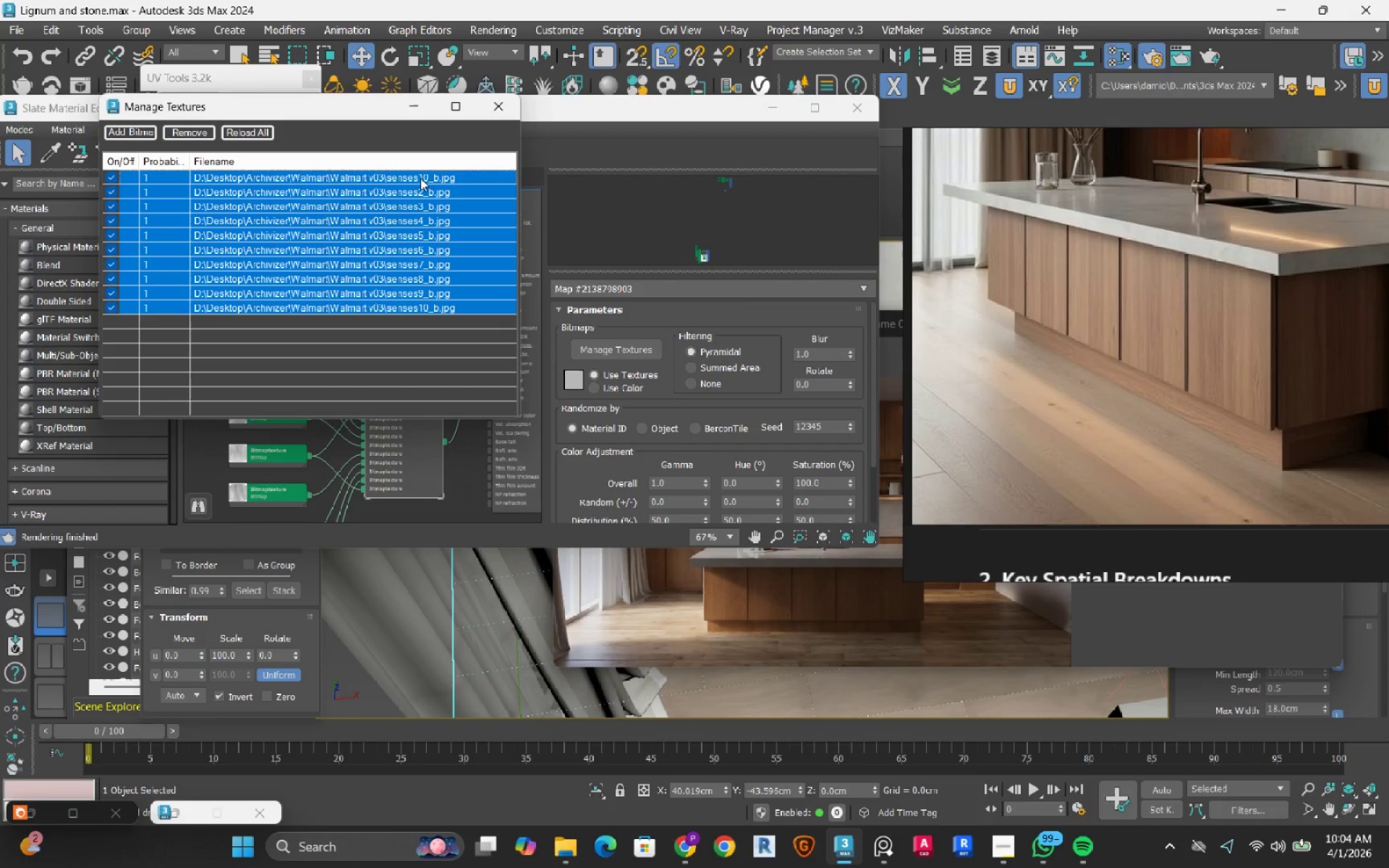 
left_click([199, 131])
 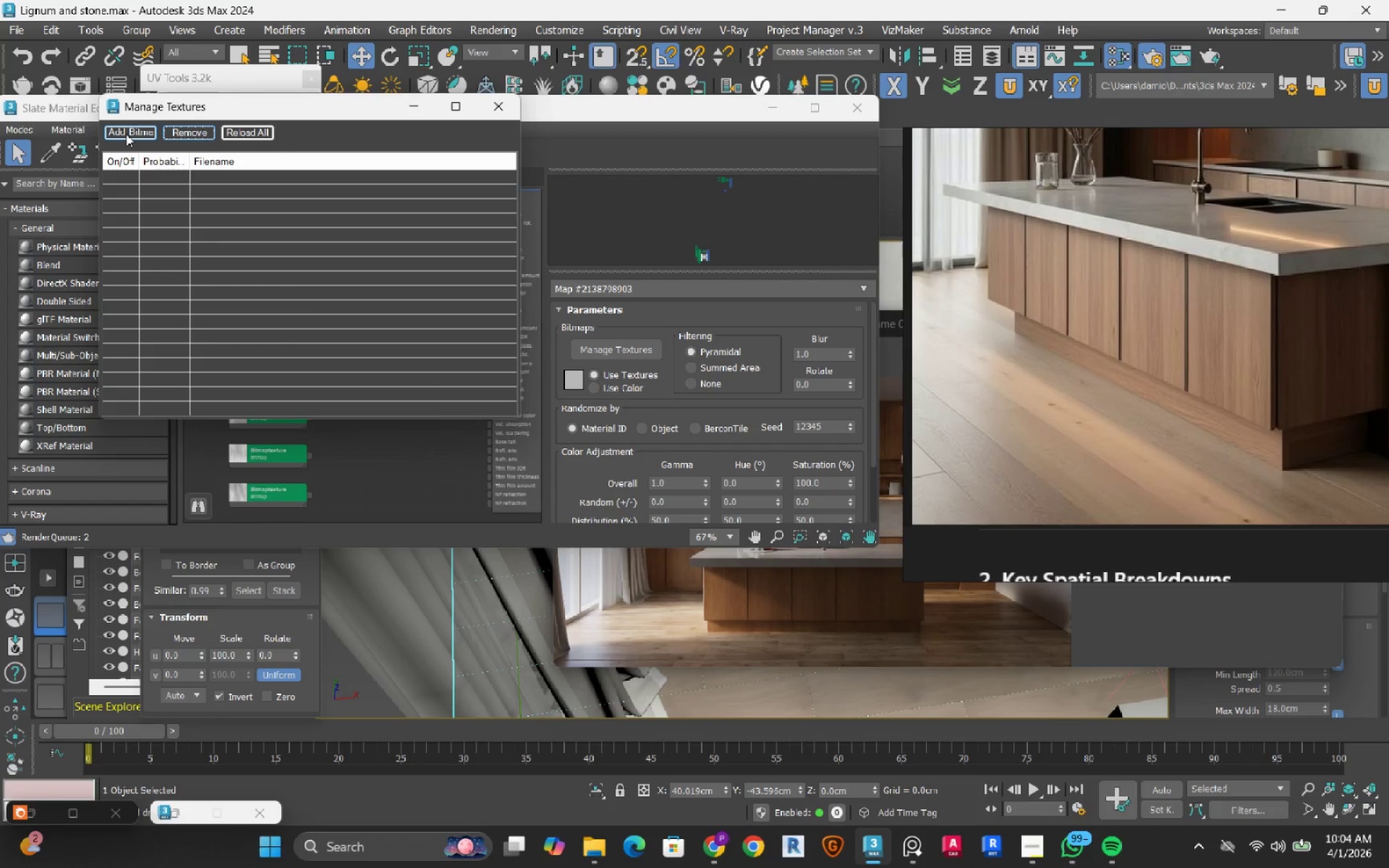 
left_click([126, 134])
 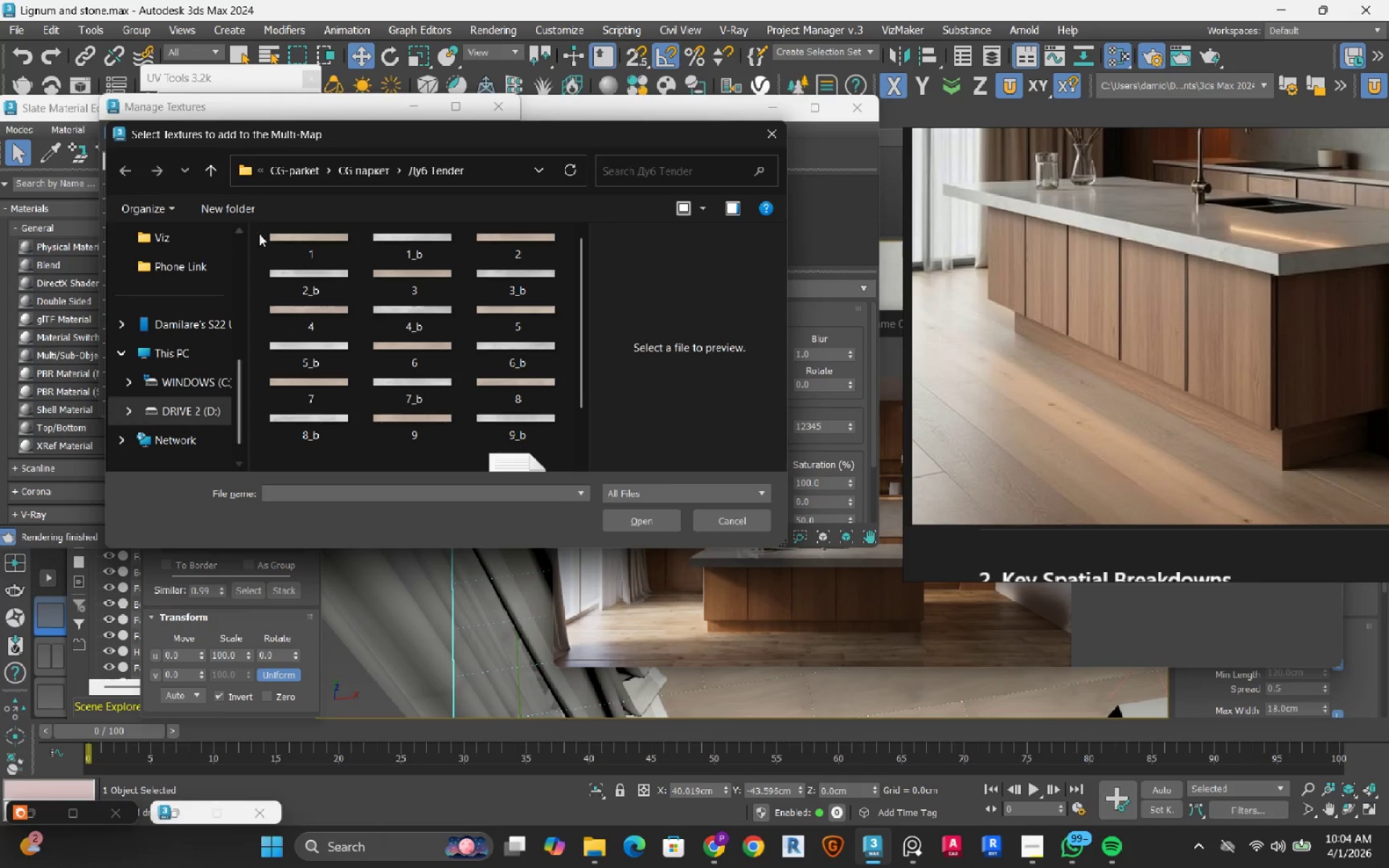 
scroll: coordinate [419, 278], scroll_direction: up, amount: 1.0
 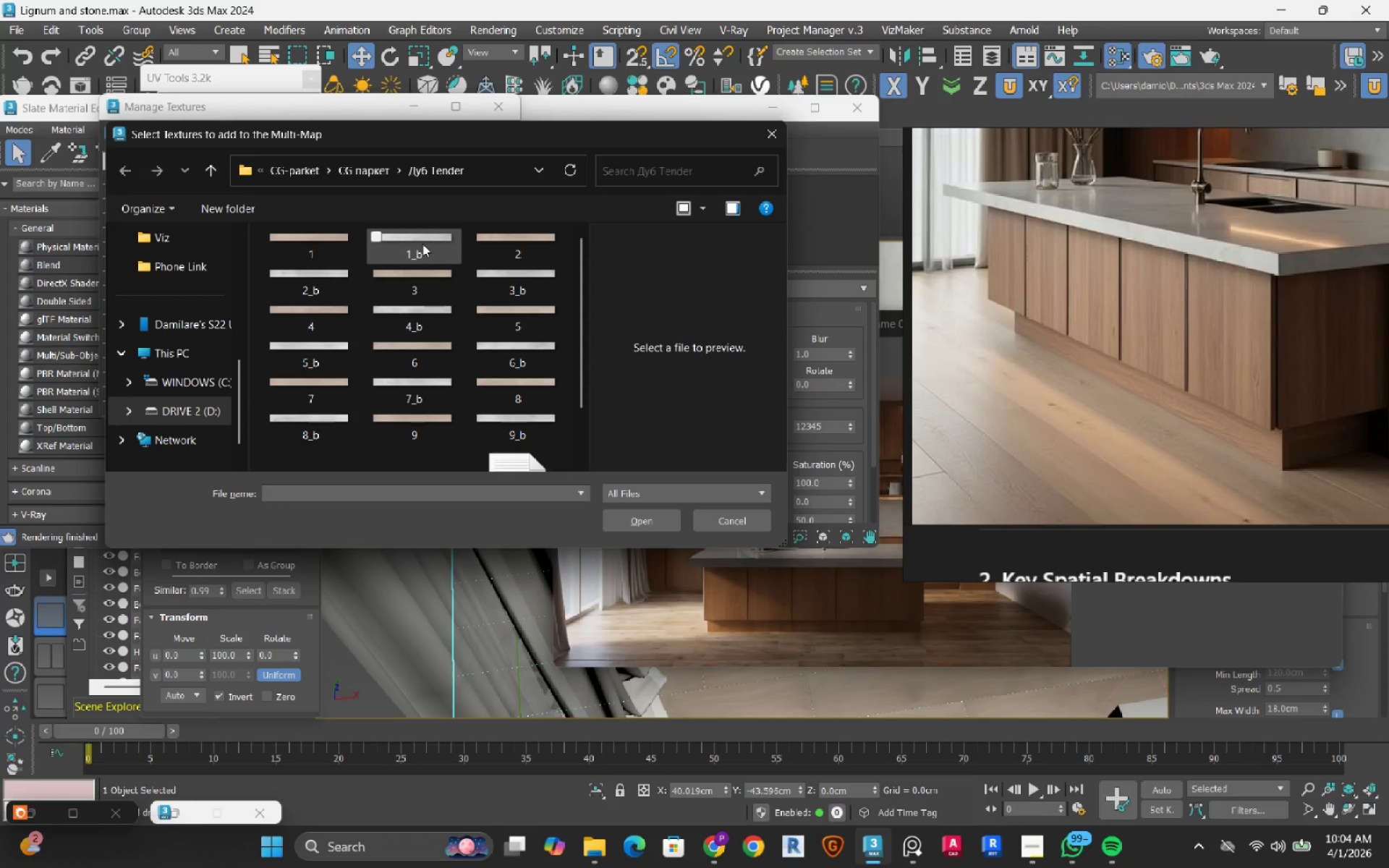 
left_click([422, 244])
 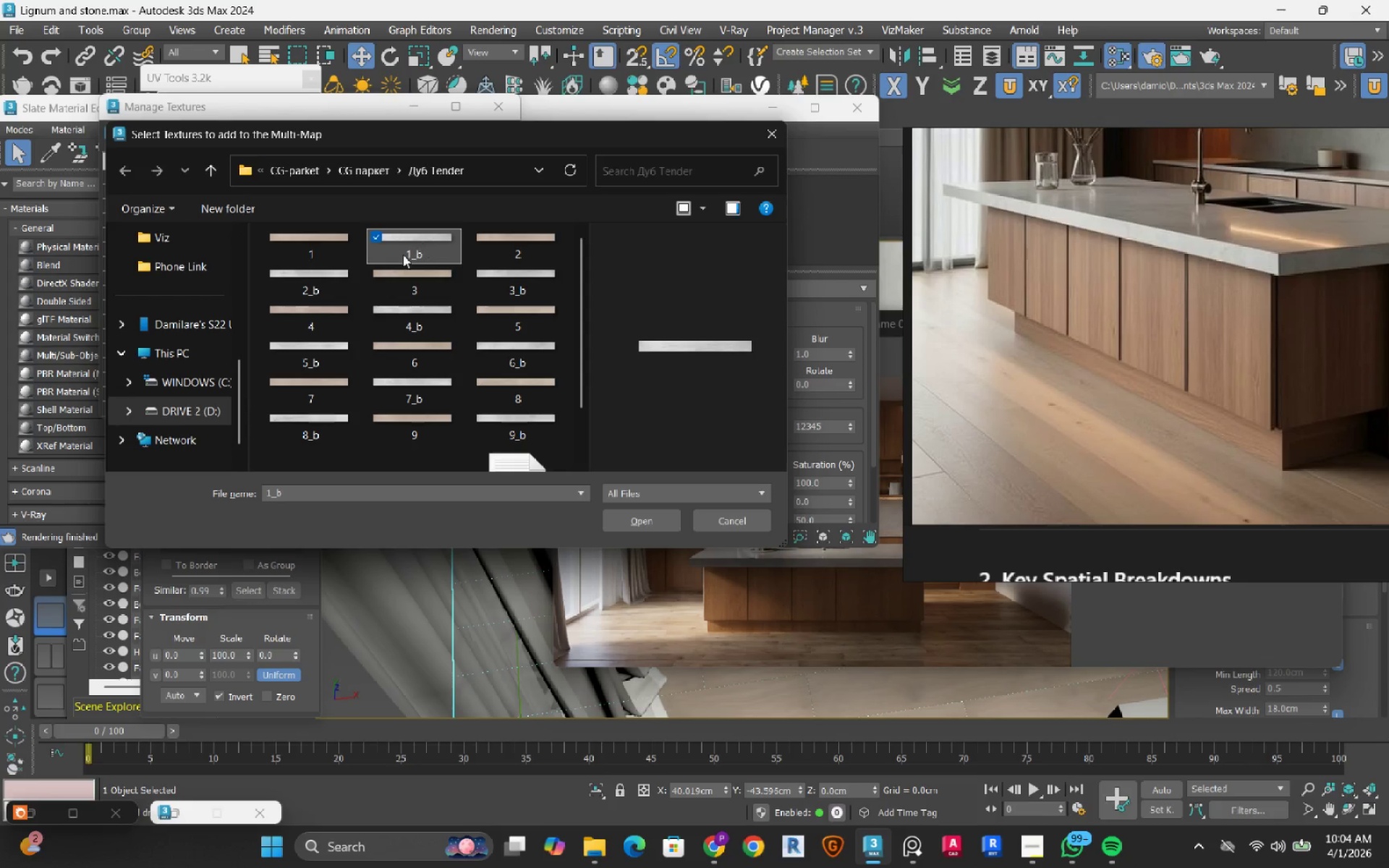 
hold_key(key=ControlRight, duration=1.5)
left_click([334, 271])
 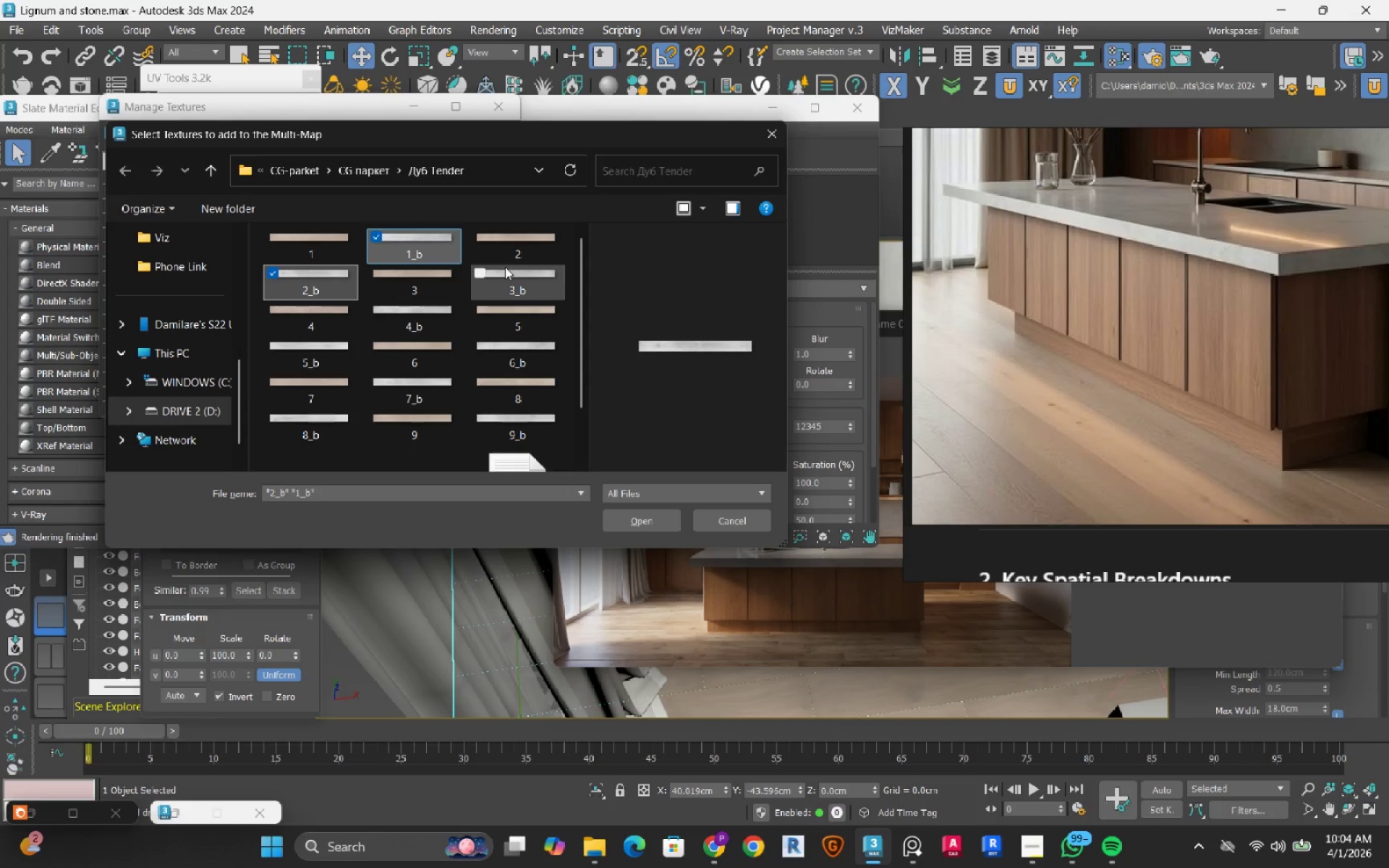 
left_click([505, 267])
 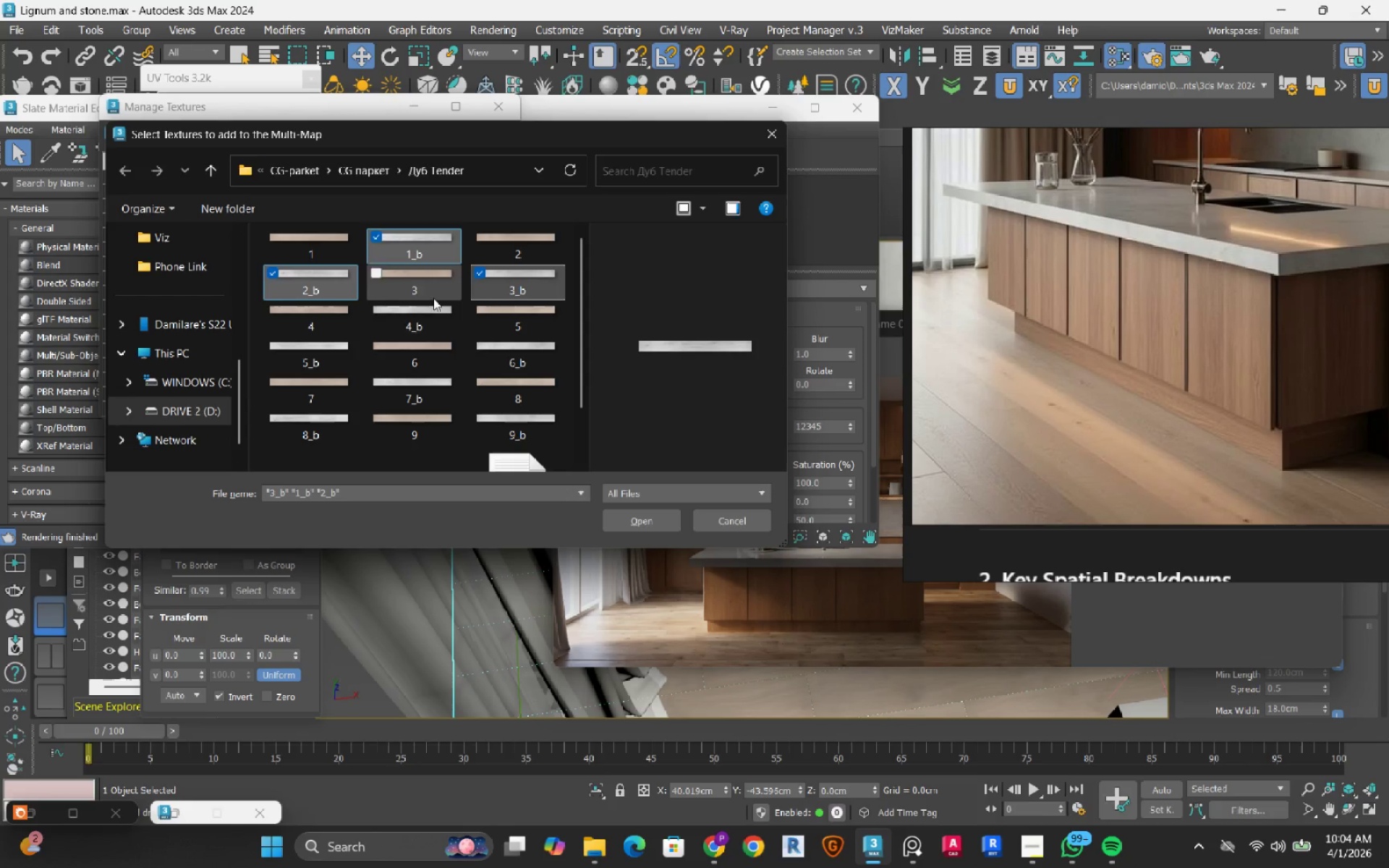 
hold_key(key=ControlRight, duration=1.51)
left_click([391, 315])
 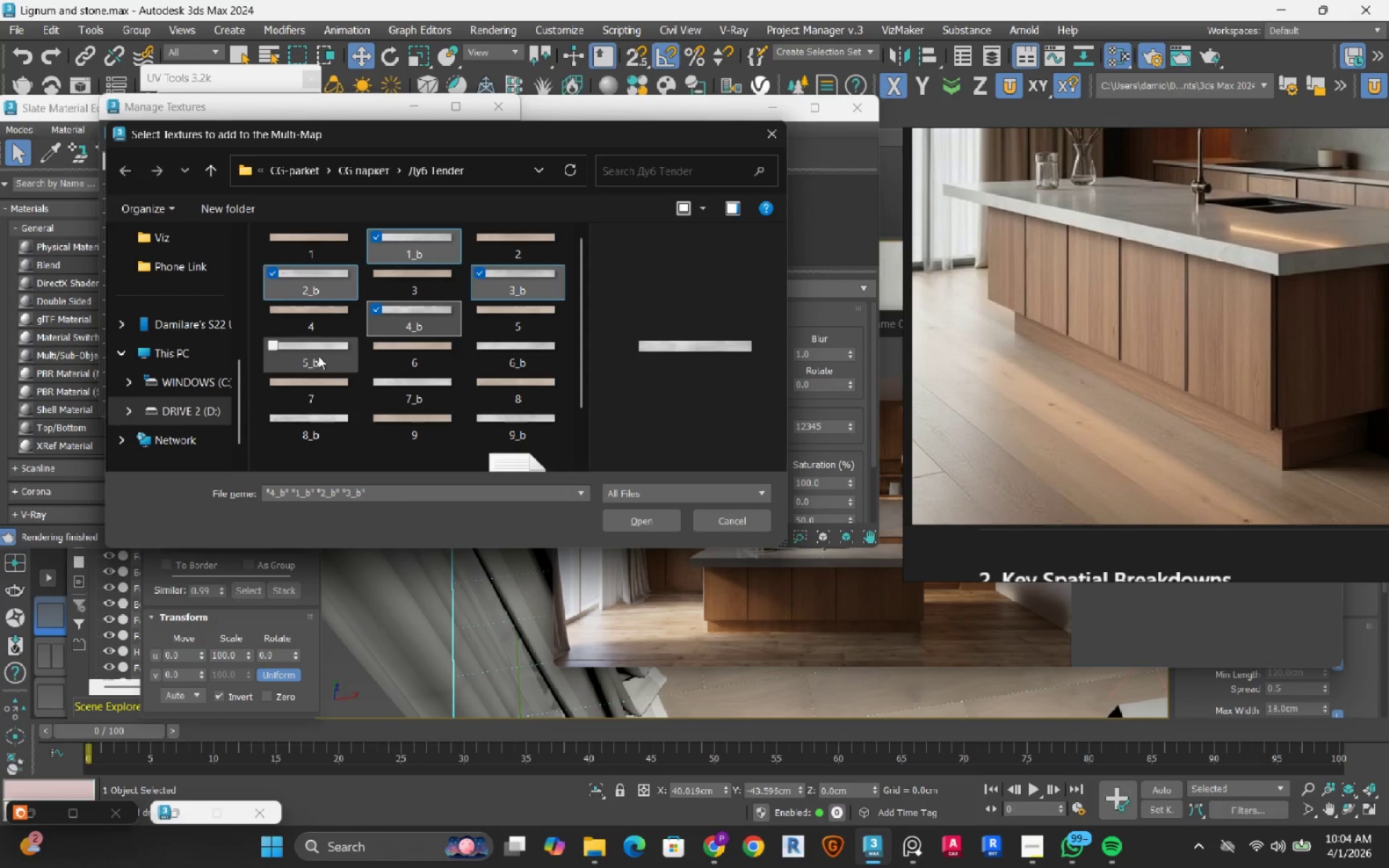 
hold_key(key=ControlRight, duration=1.5)
left_click([318, 356])
 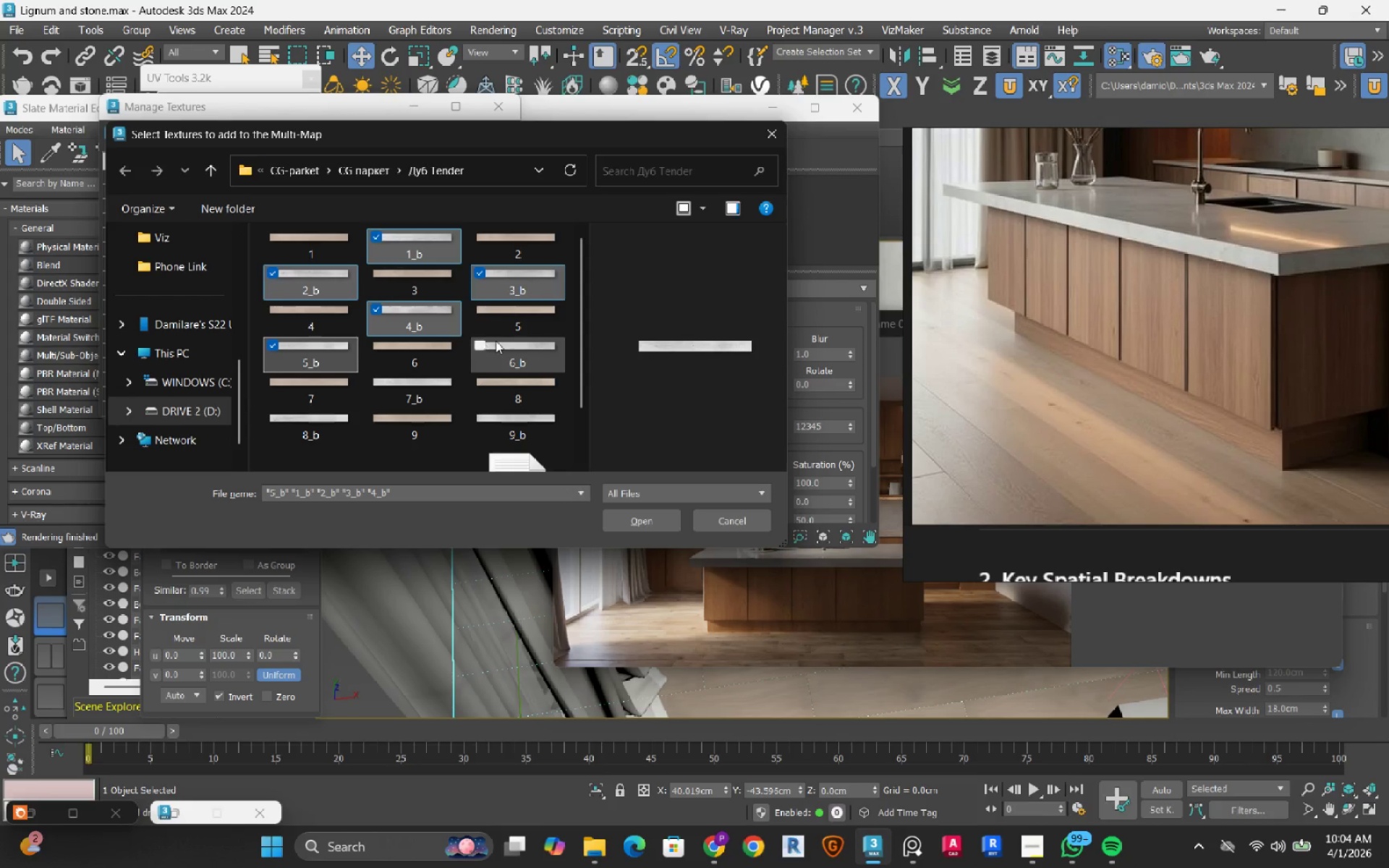 
left_click([496, 341])
 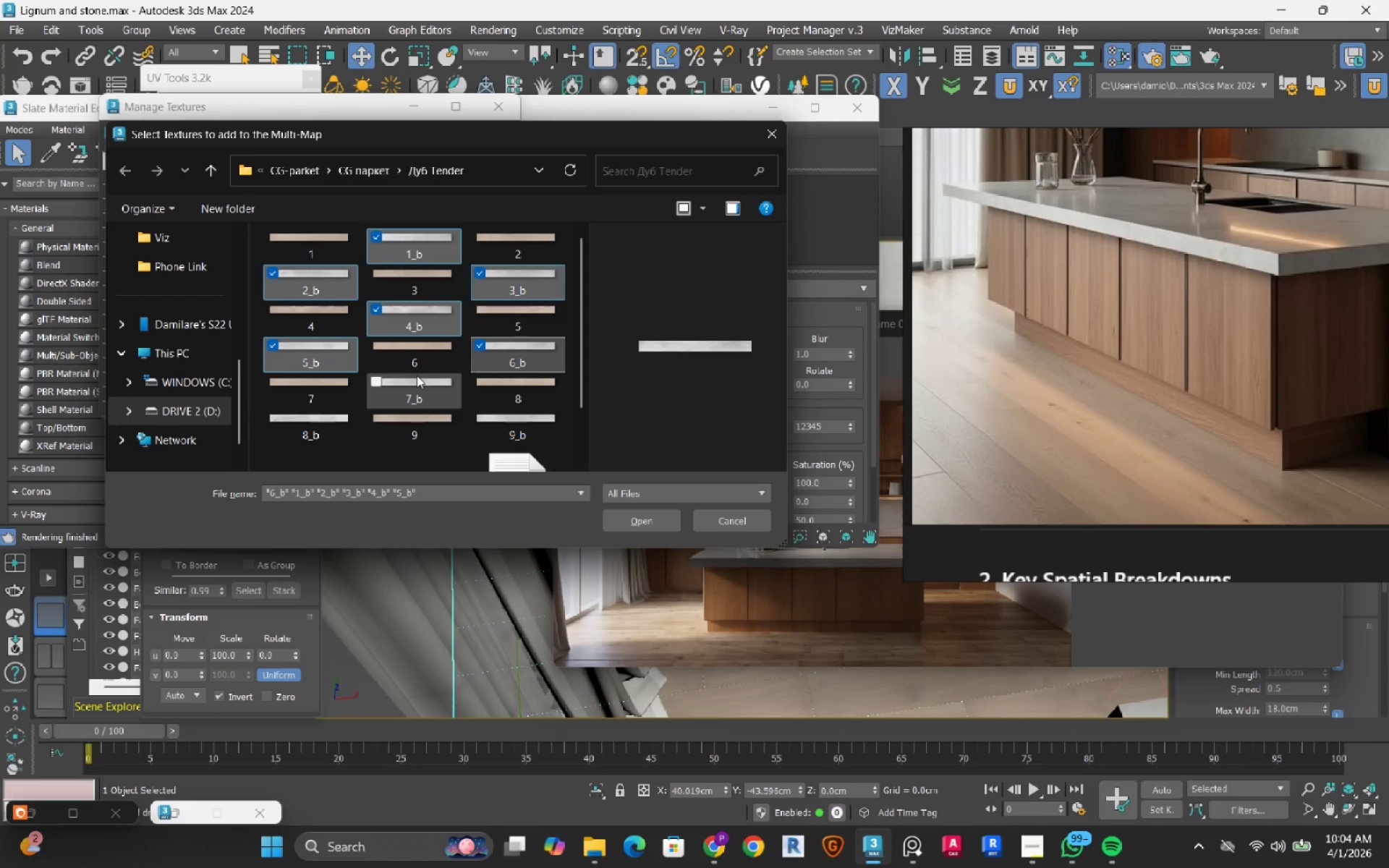 
left_click([417, 375])
 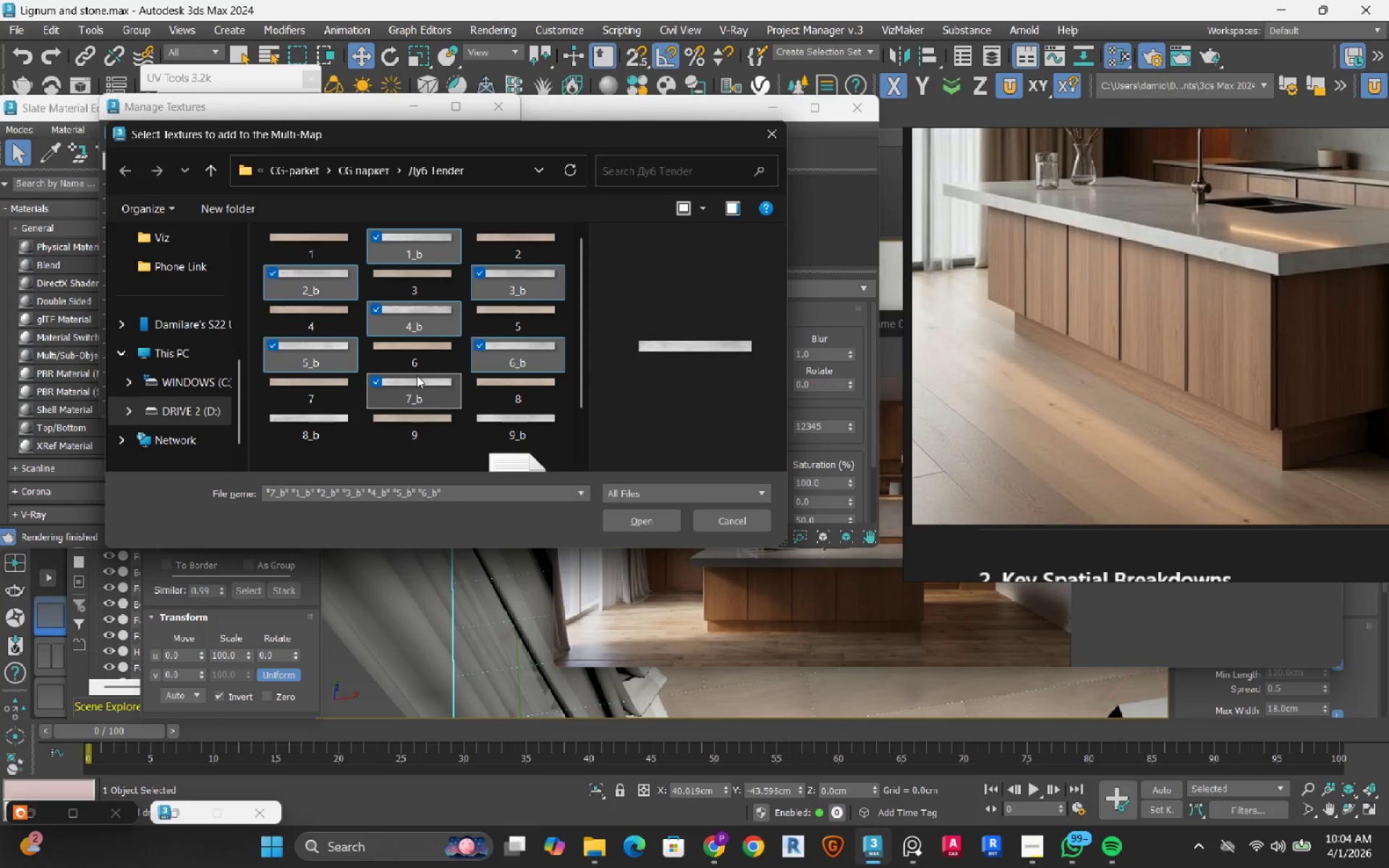 
key(Control+ControlRight)
 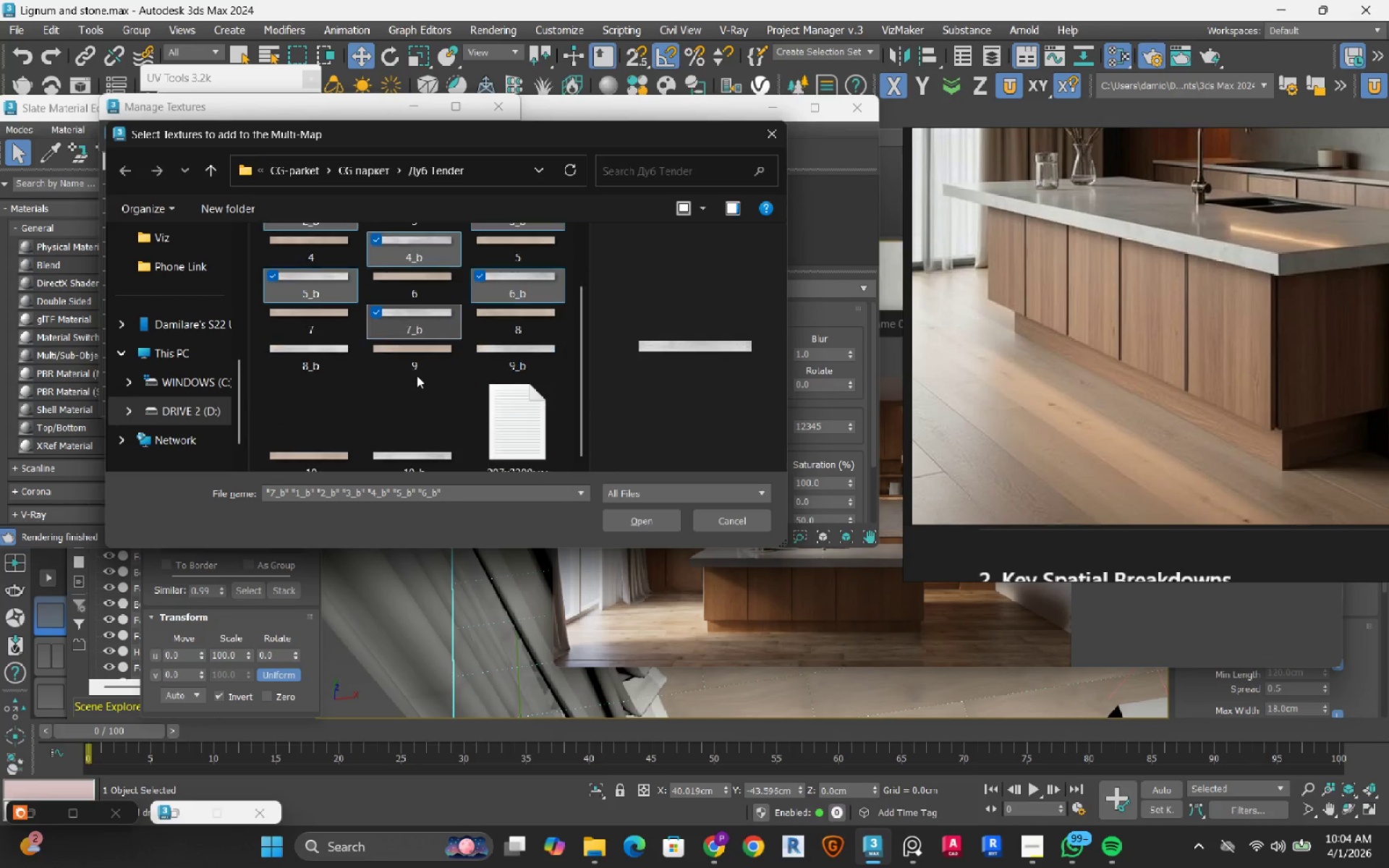 
hold_key(key=ControlRight, duration=1.52)
 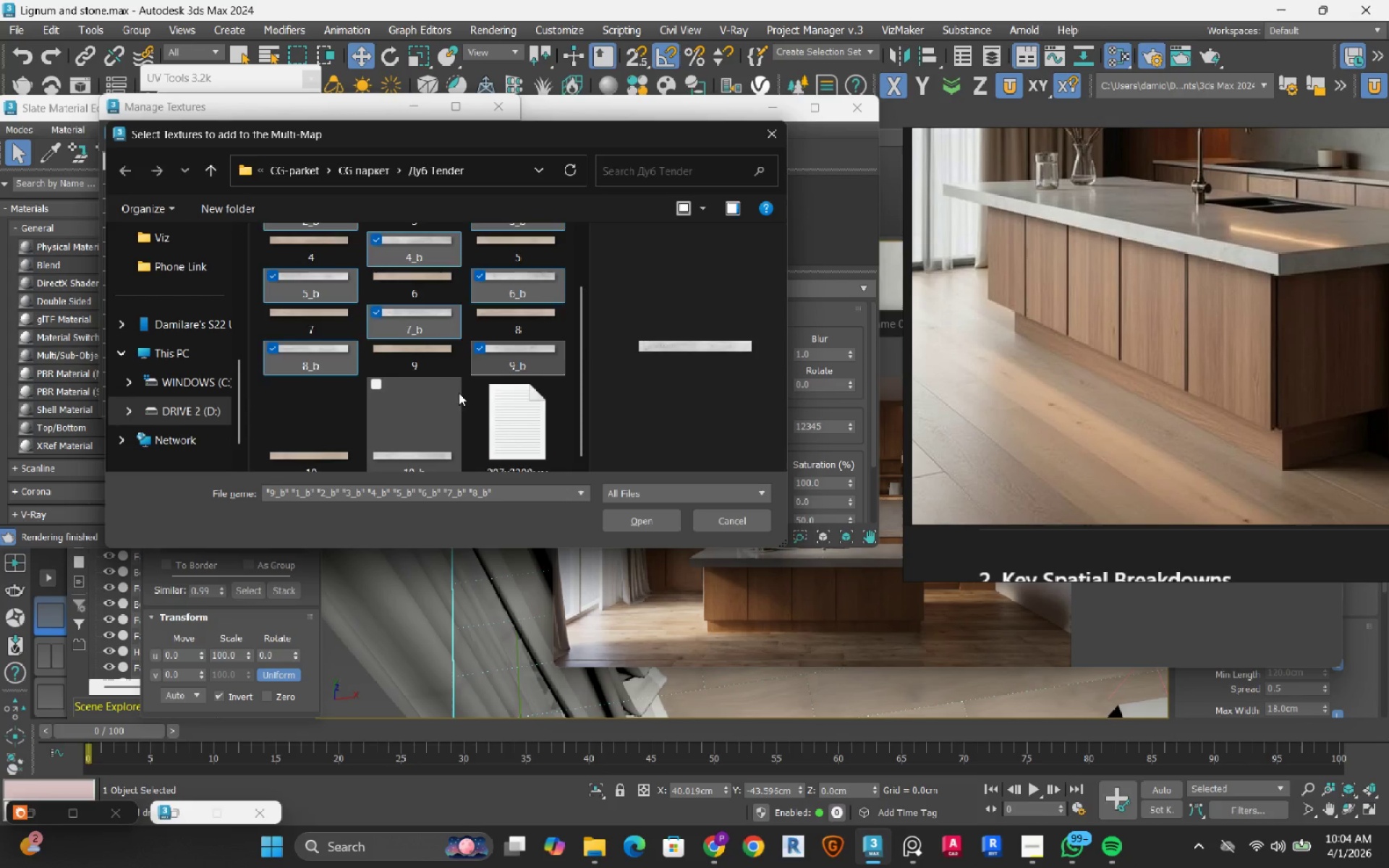 
scroll: coordinate [417, 375], scroll_direction: down, amount: 1.0
 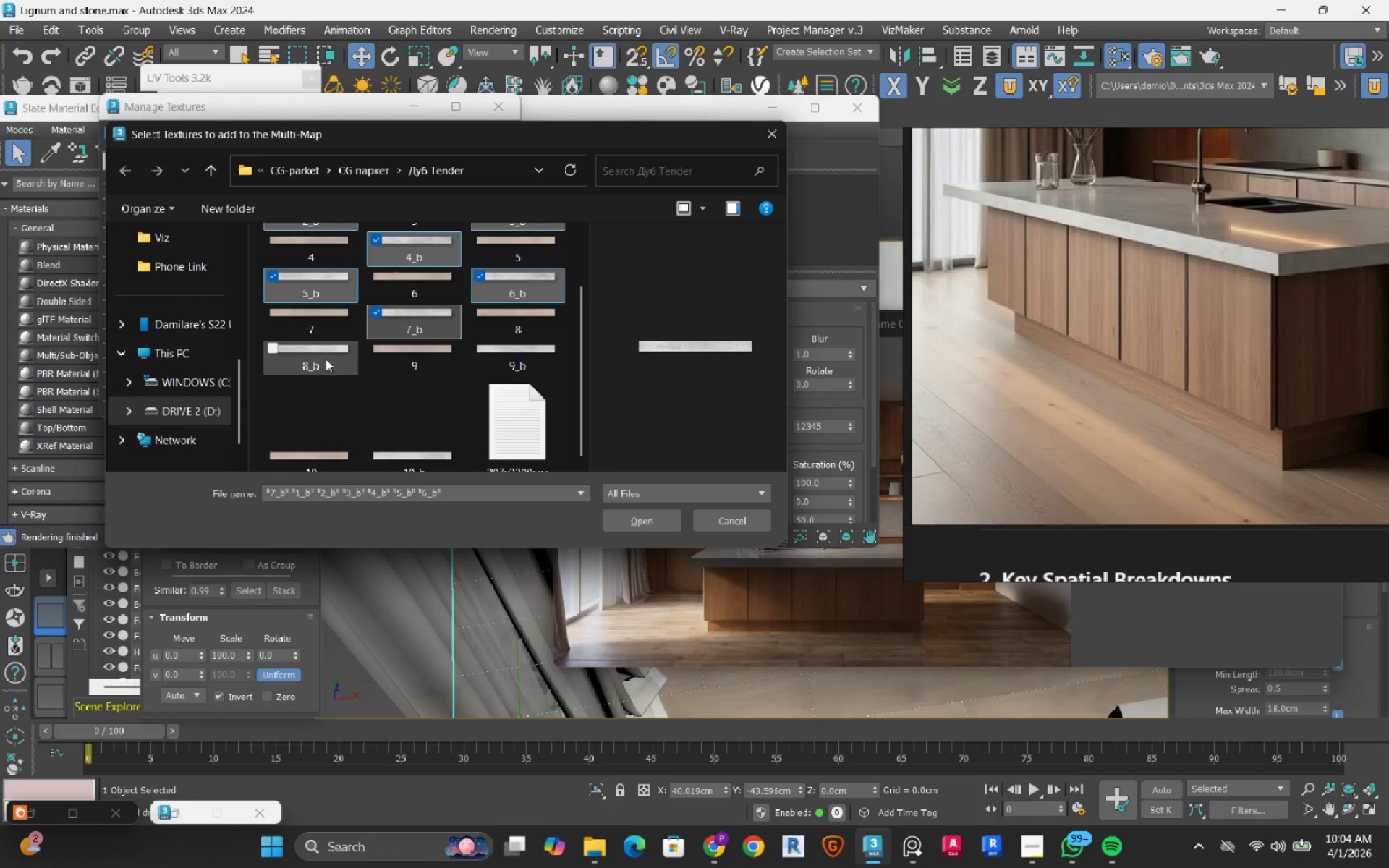 
left_click([322, 357])
 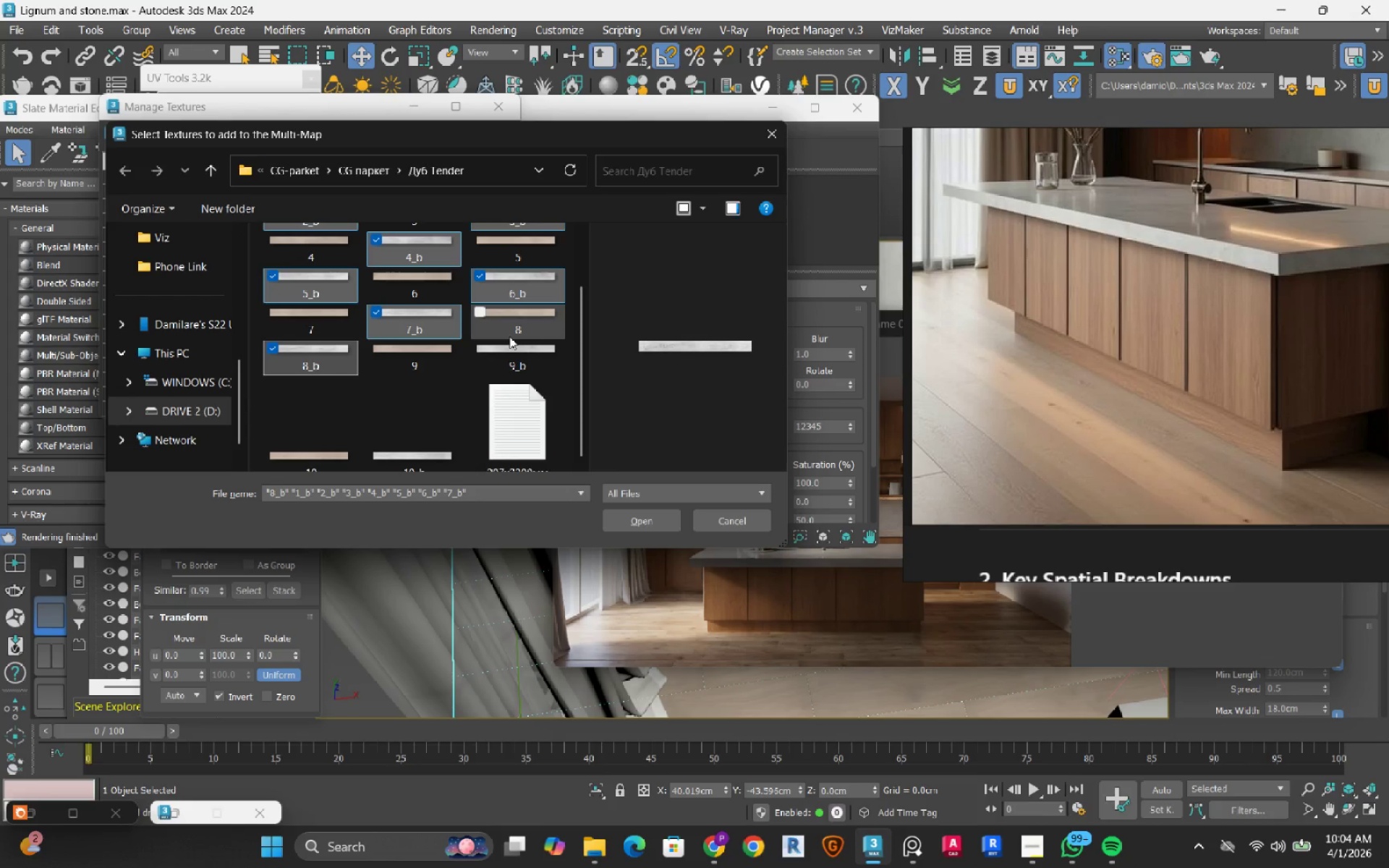 
hold_key(key=ControlRight, duration=0.77)
left_click([507, 345])
 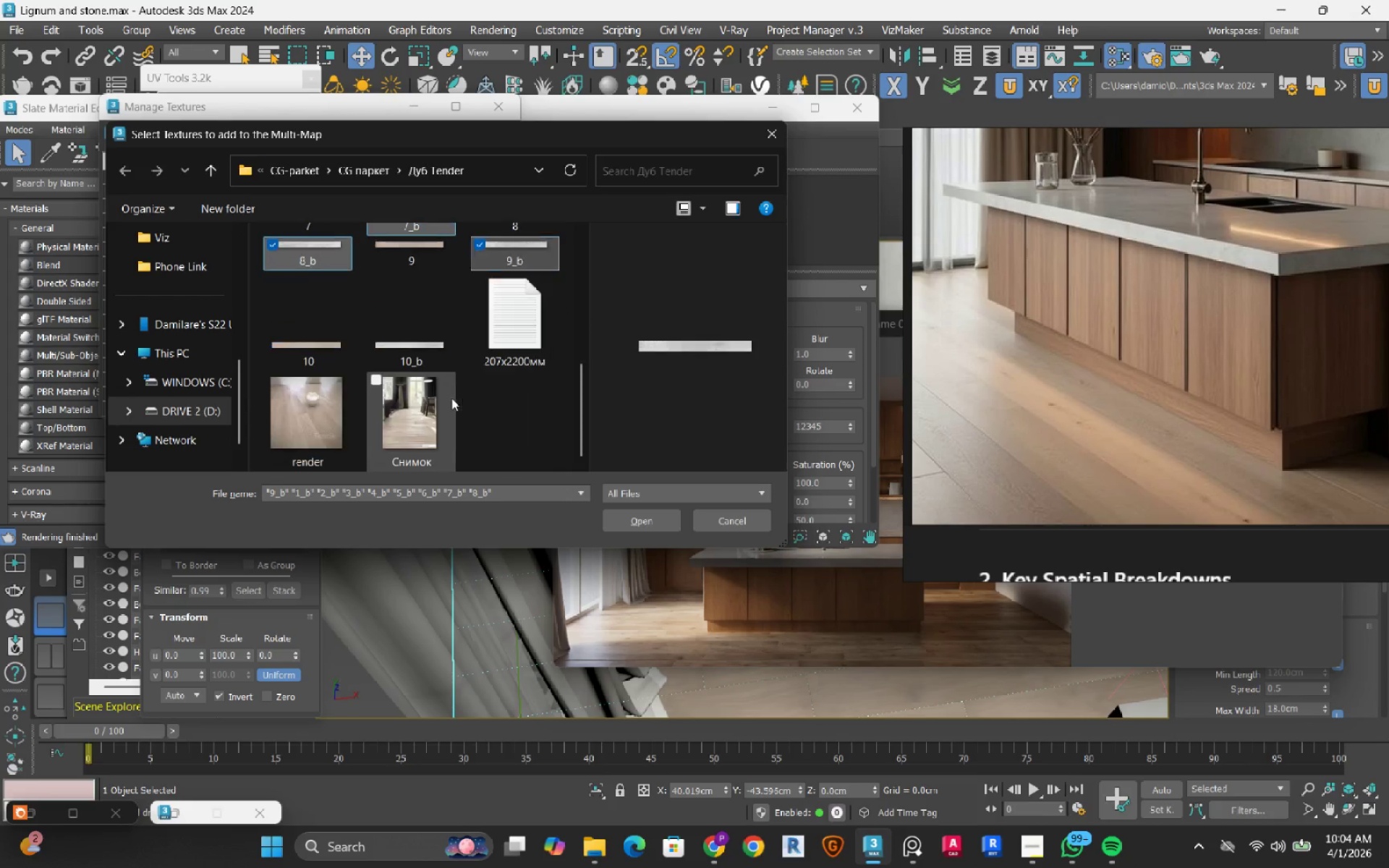 
hold_key(key=ControlRight, duration=1.14)
 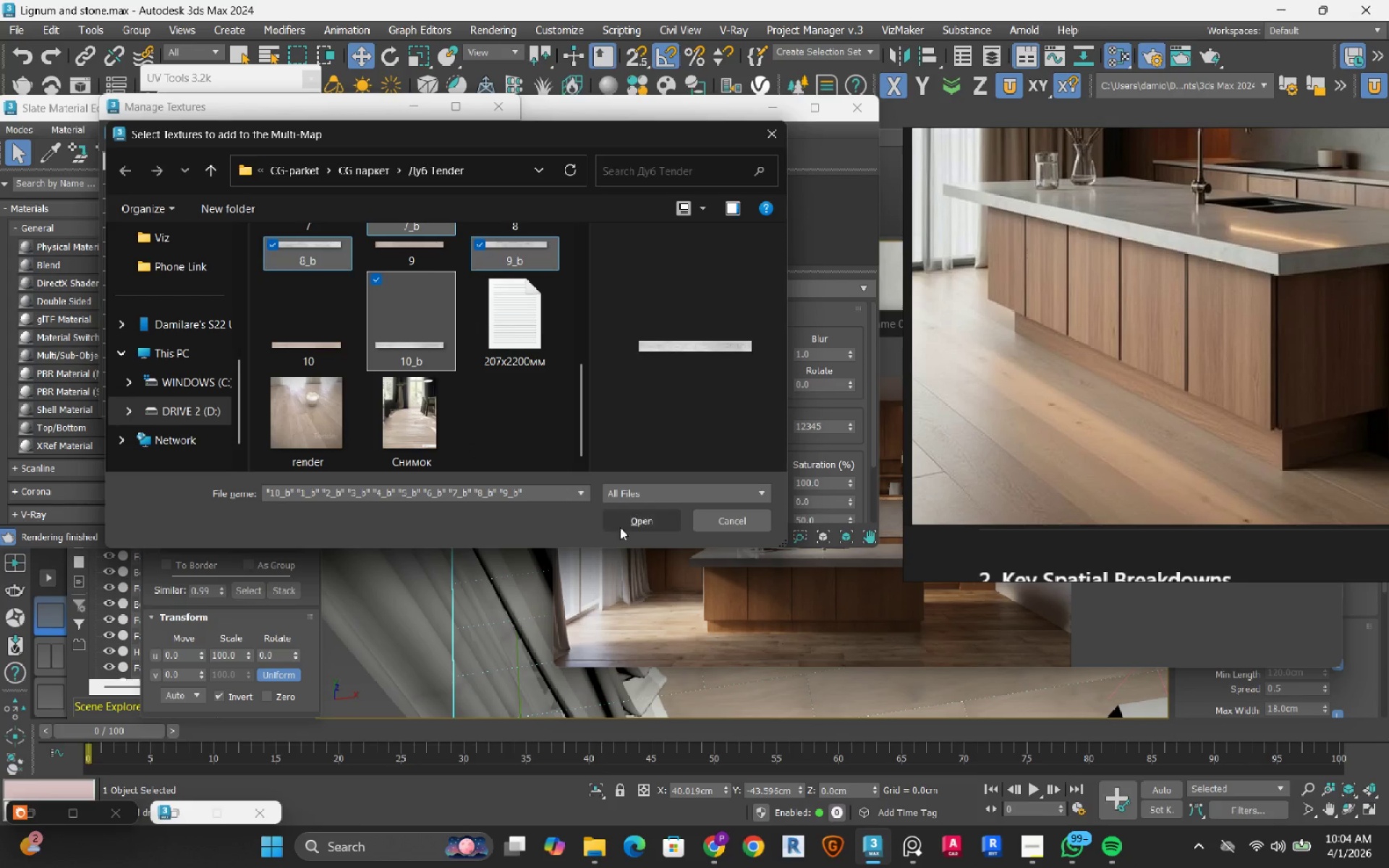 
scroll: coordinate [451, 398], scroll_direction: down, amount: 3.0
 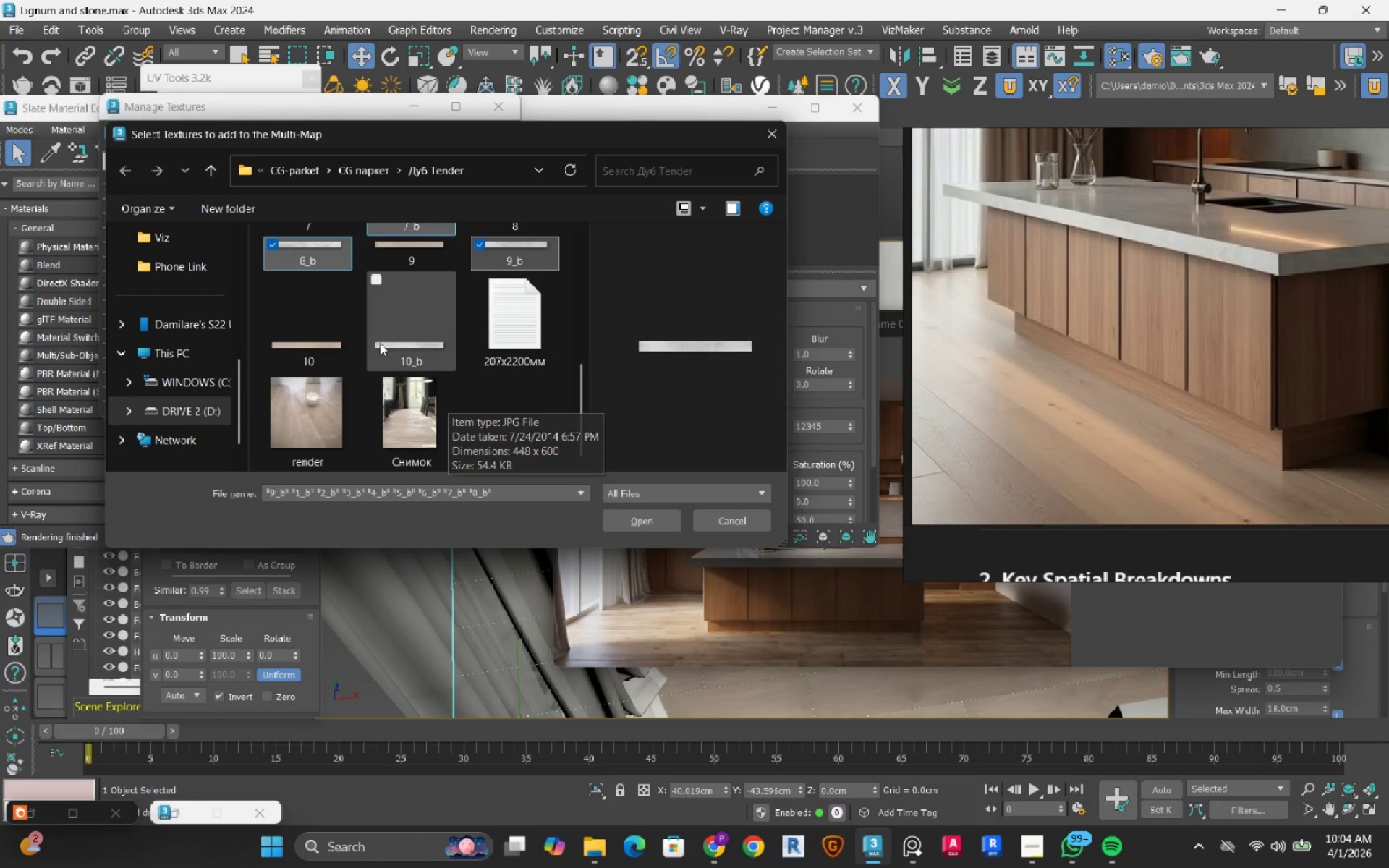 
left_click([411, 309])
 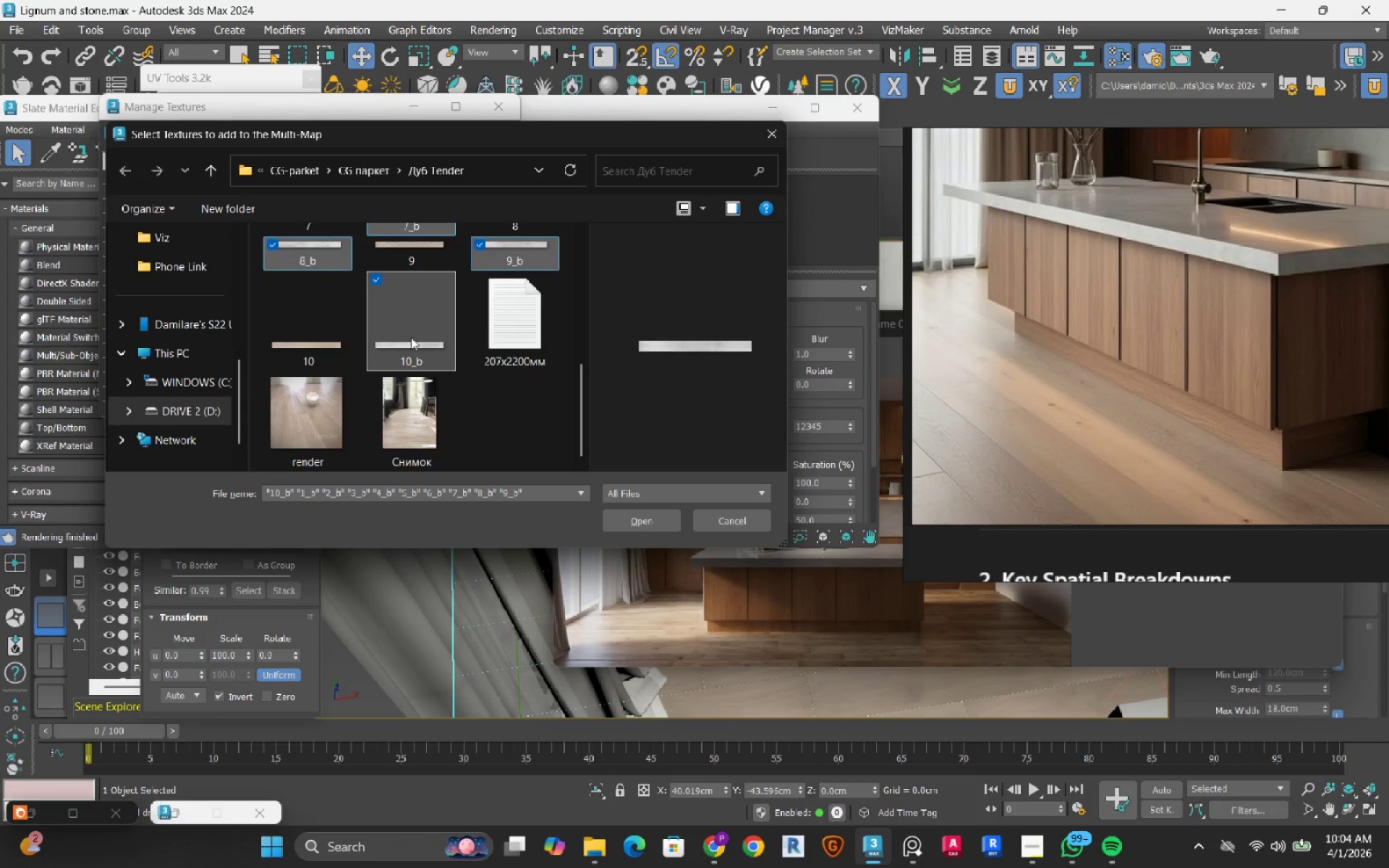 
left_click([633, 522])
 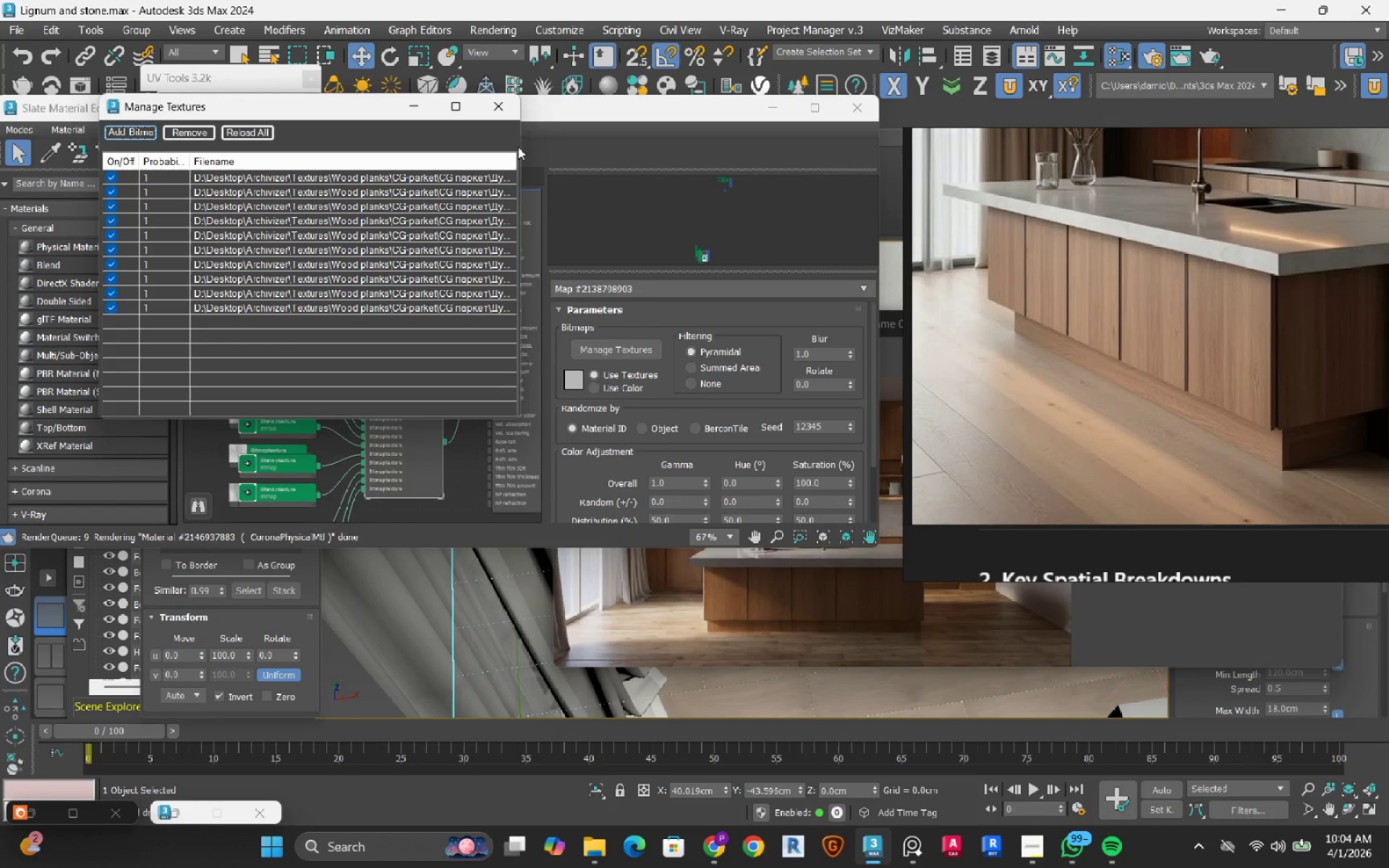 
left_click([507, 109])